 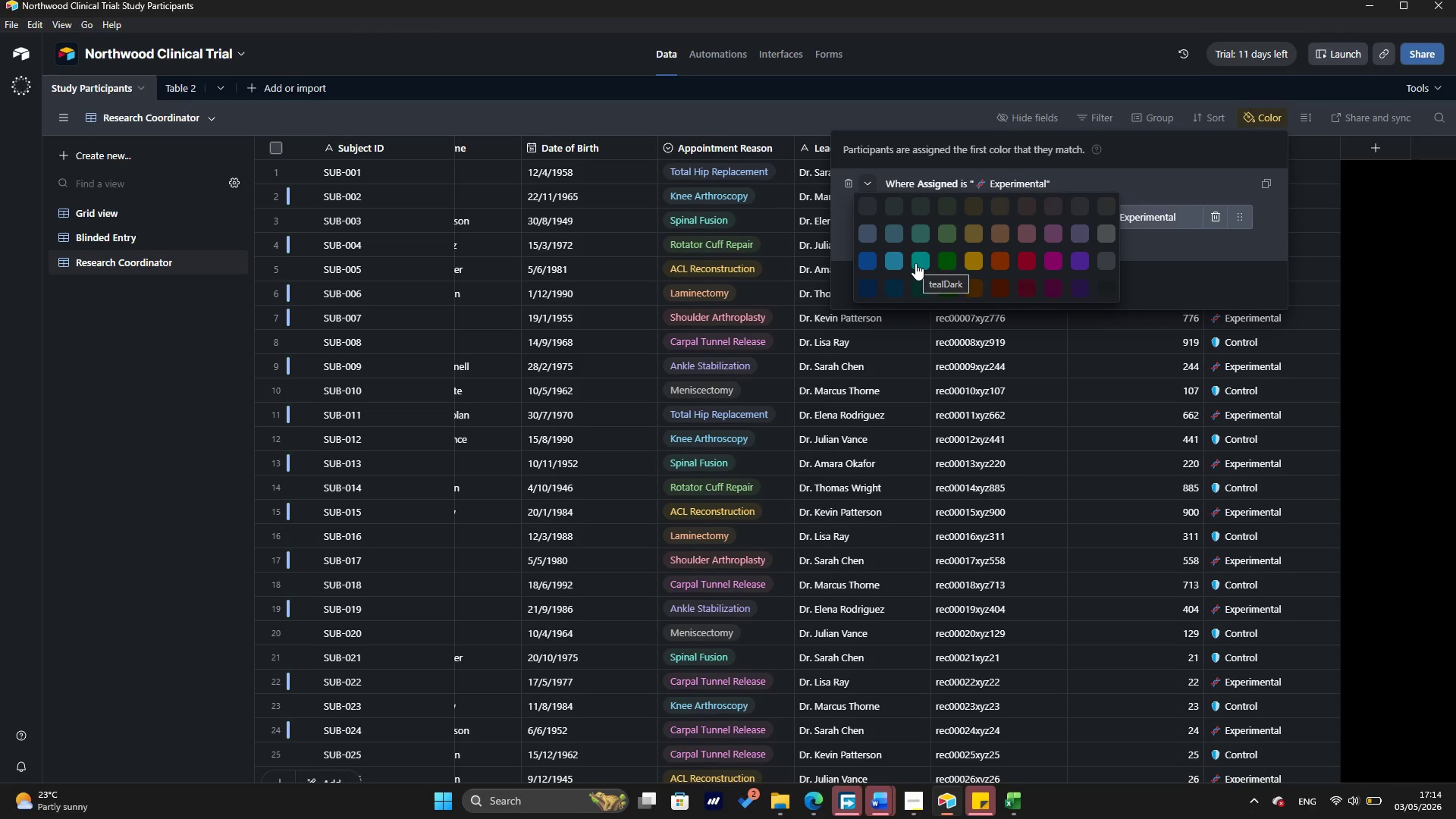 
left_click([874, 261])
 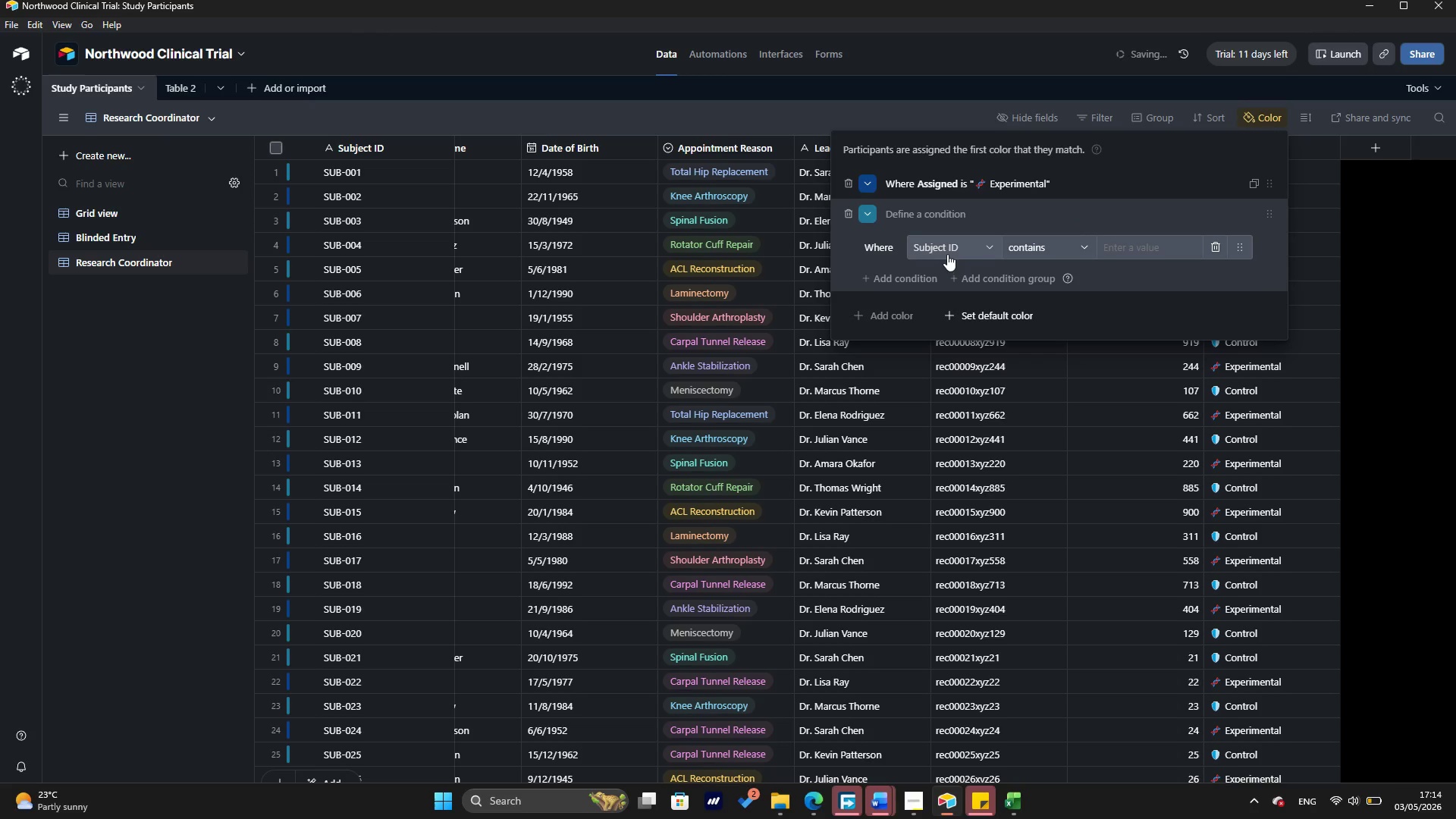 
wait(8.91)
 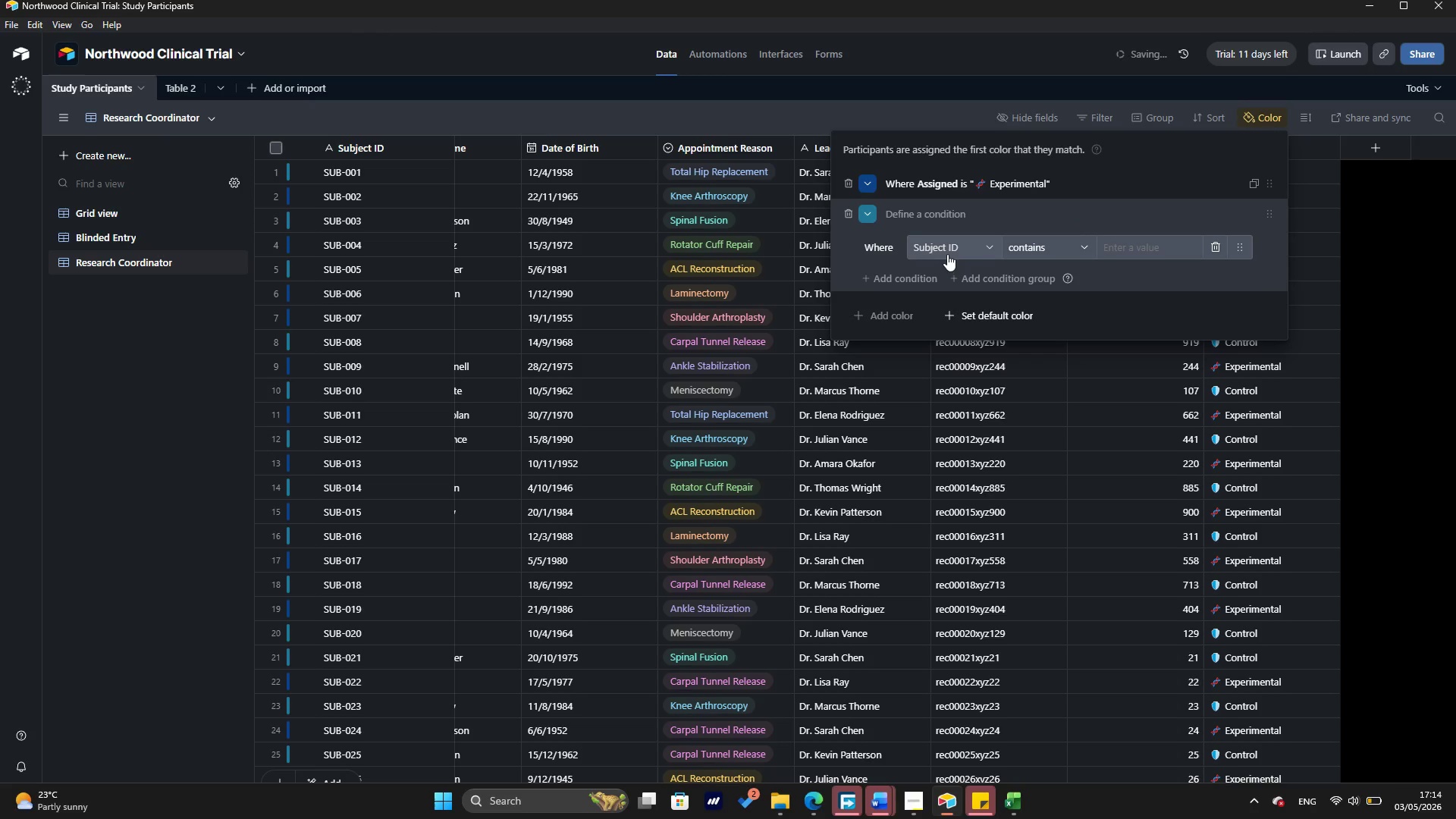 
left_click([1230, 337])
 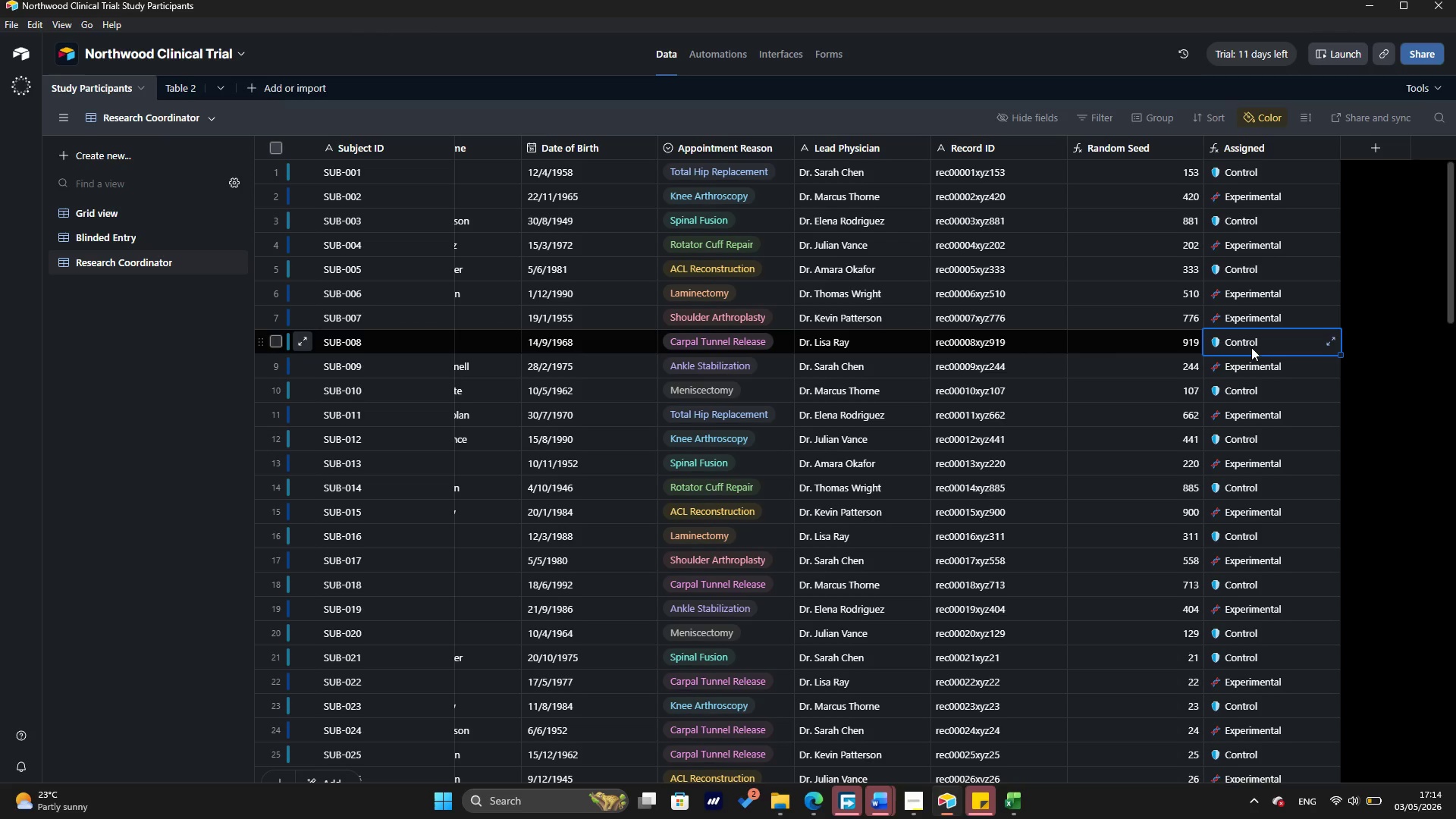 
key(Control+ControlLeft)
 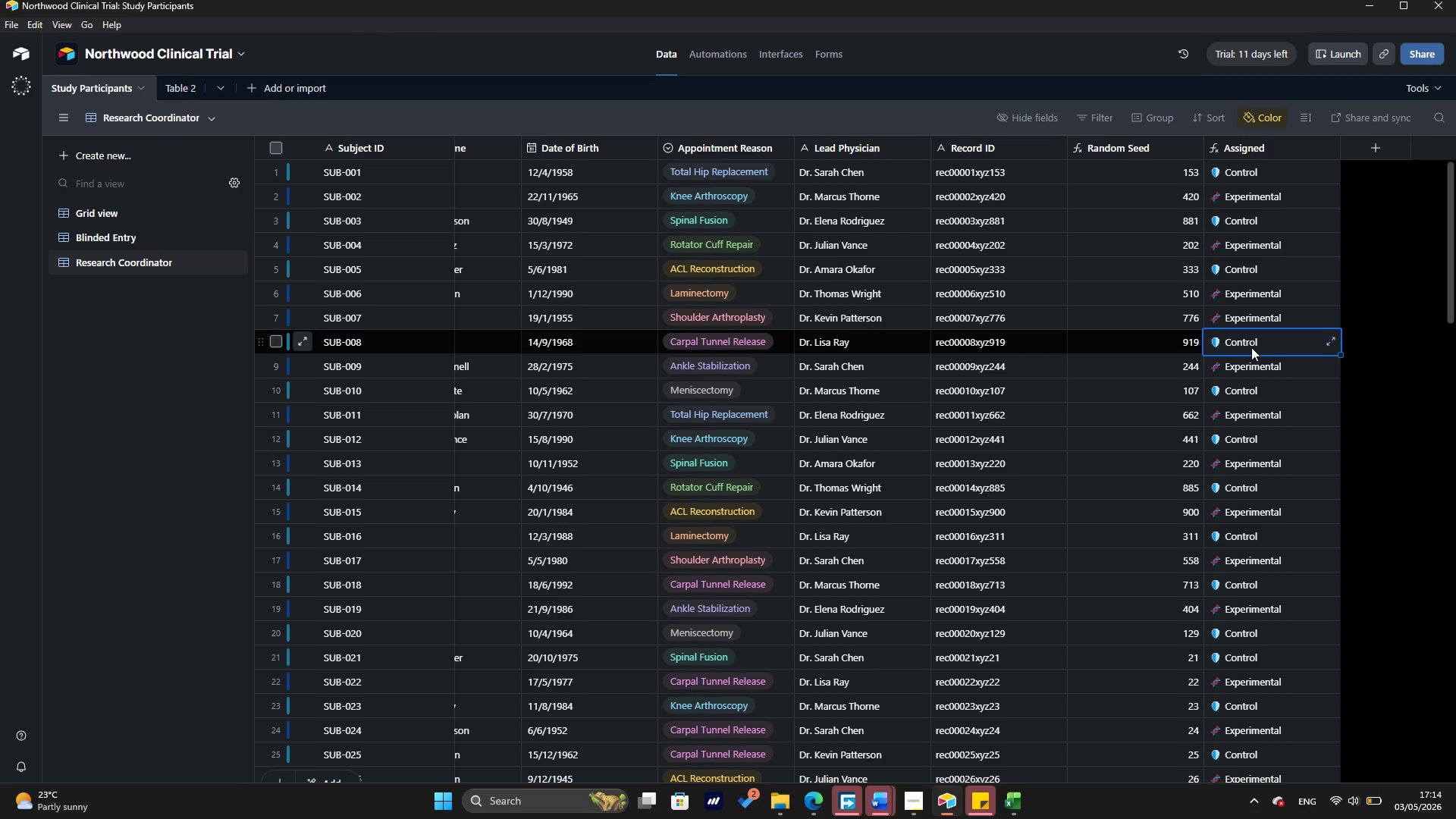 
key(Control+C)
 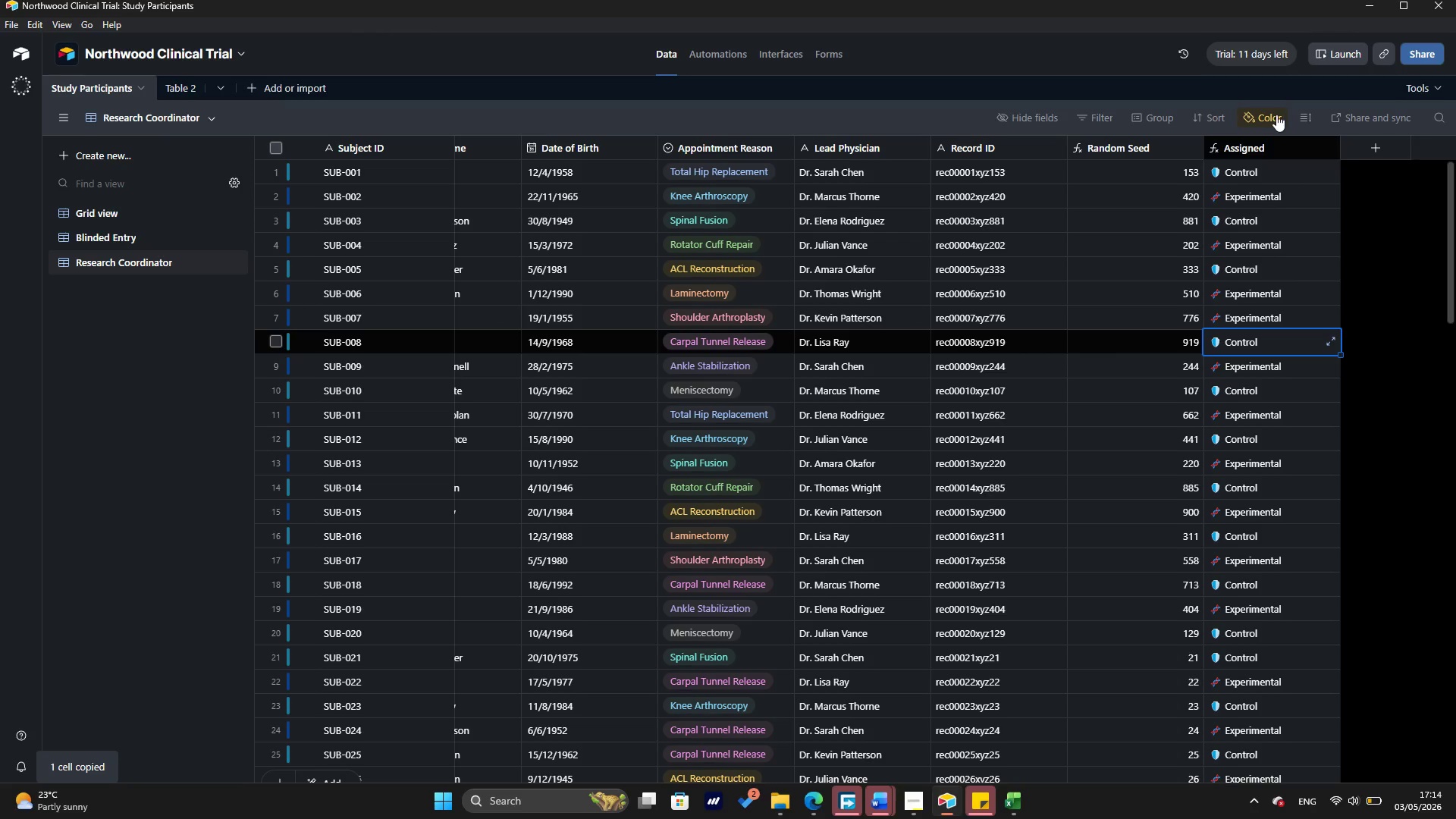 
left_click([1269, 121])
 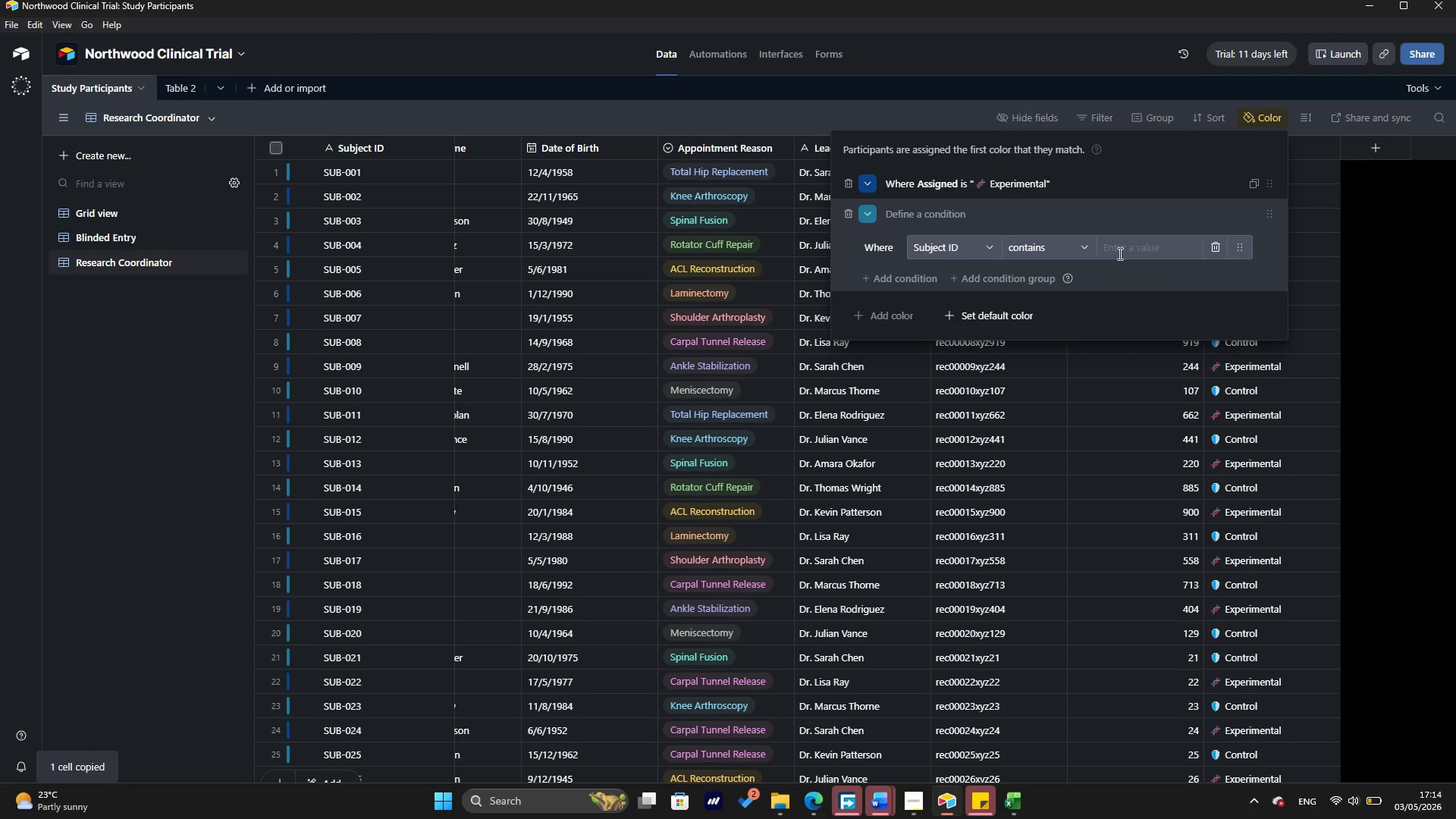 
left_click([1134, 247])
 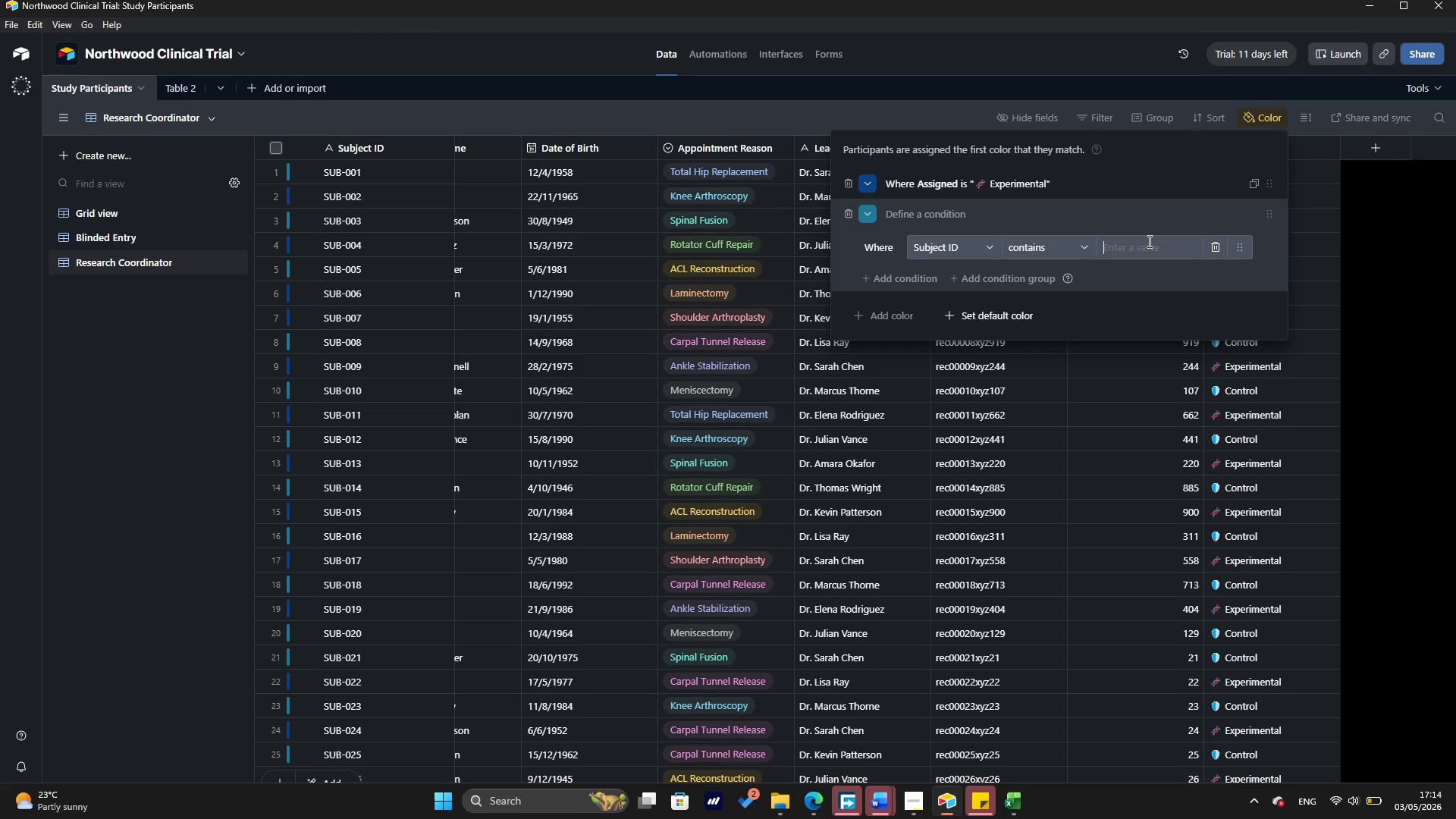 
key(Control+ControlLeft)
 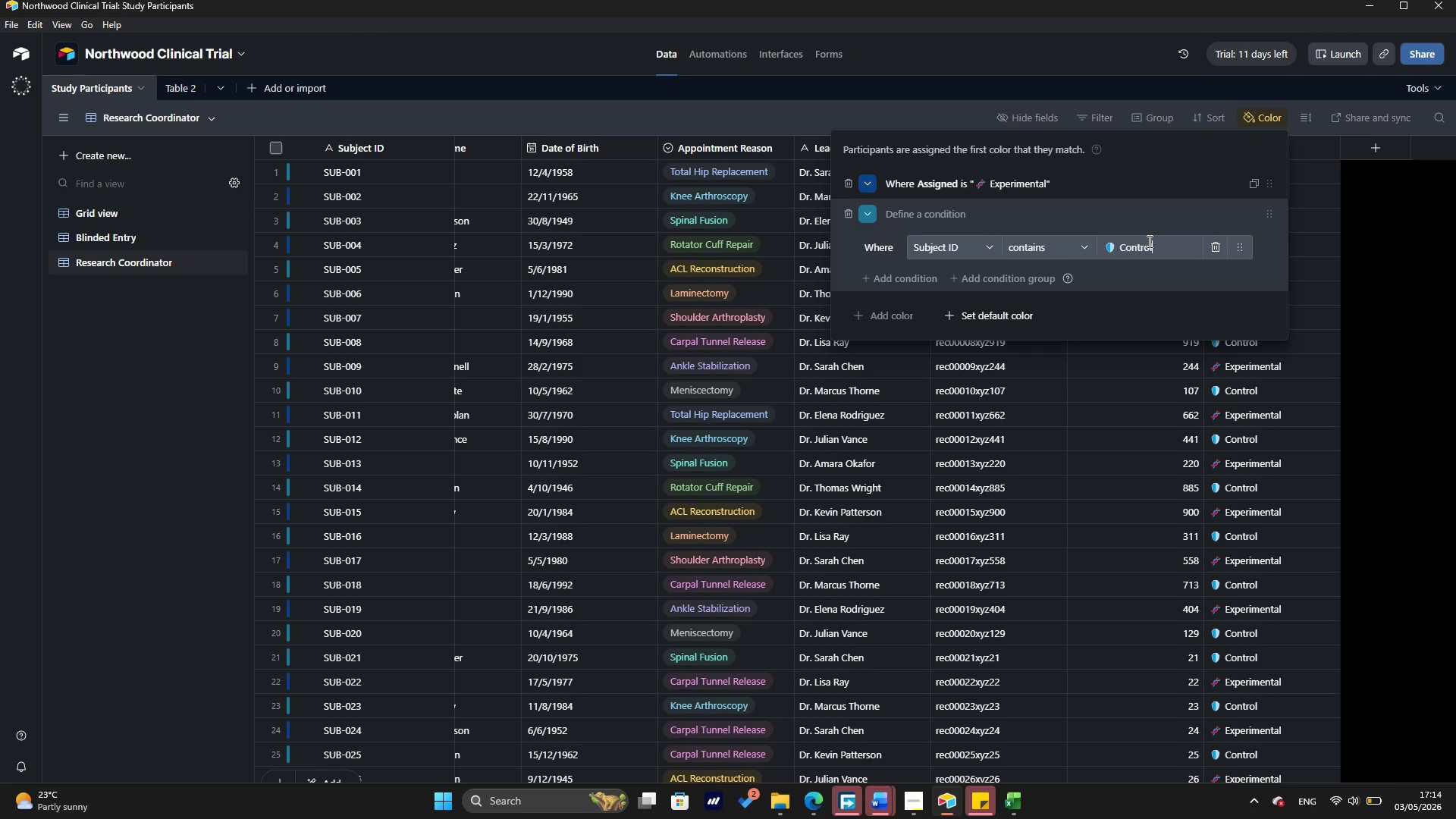 
key(Control+V)
 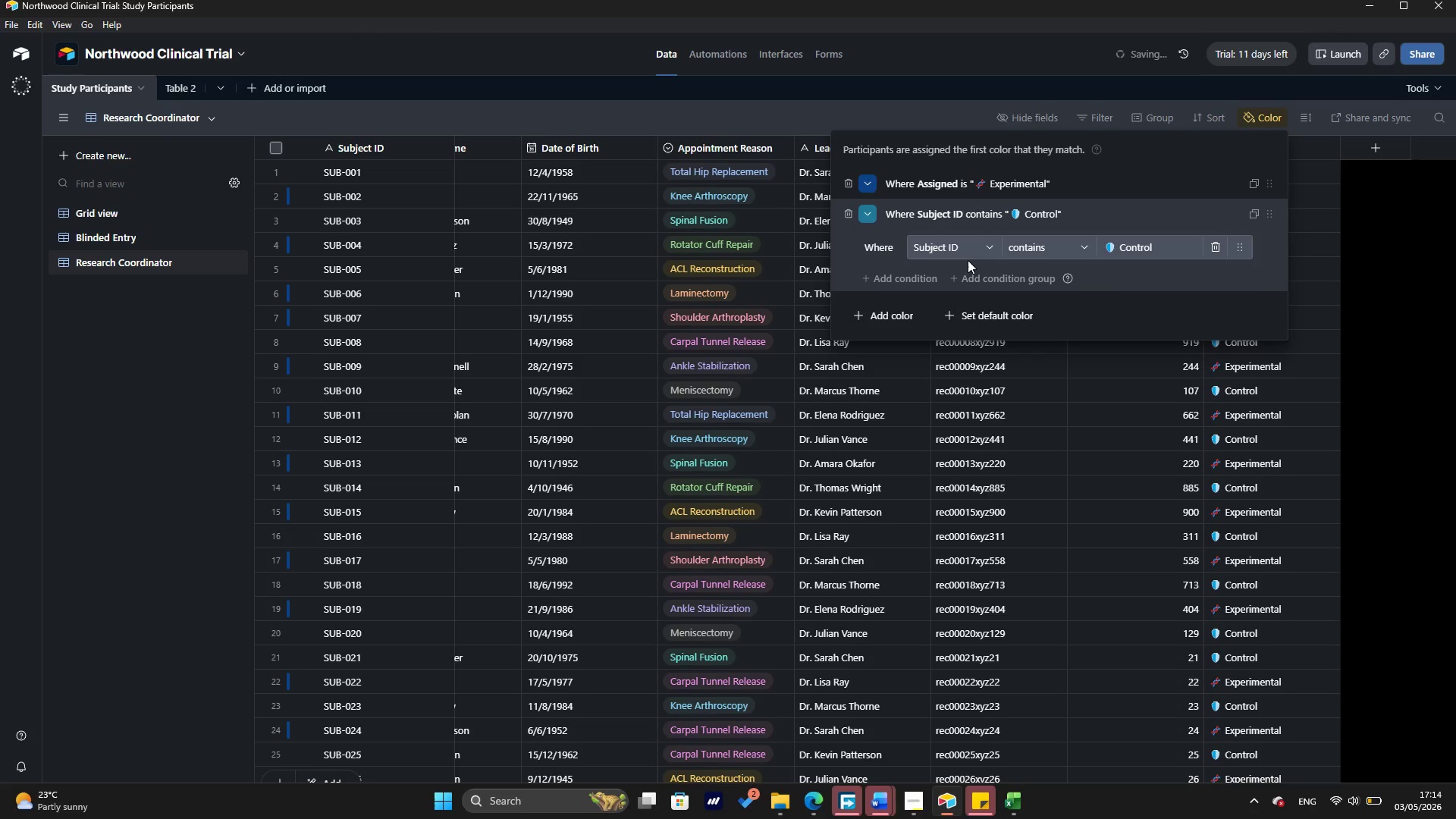 
left_click([968, 256])
 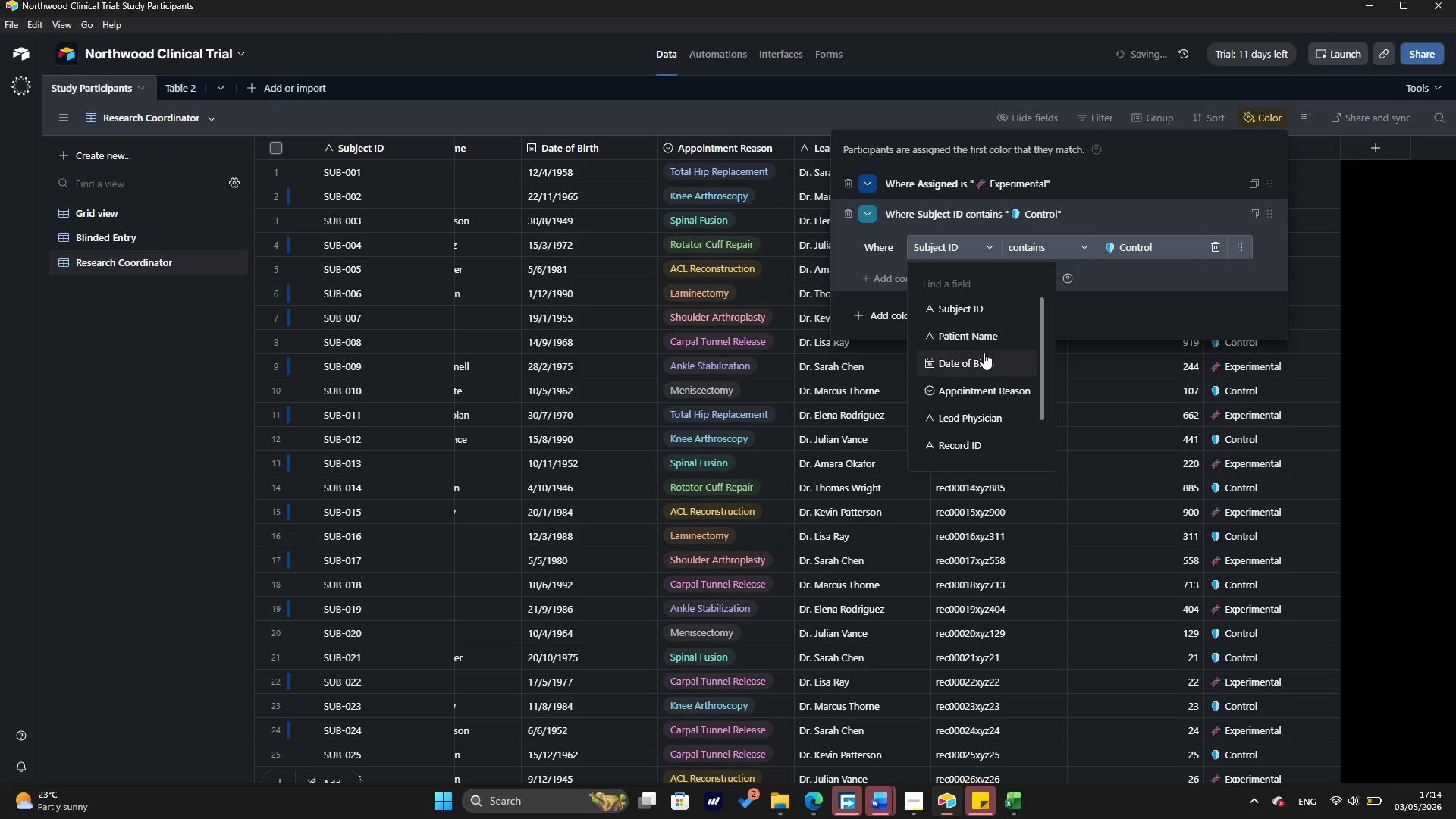 
scroll: coordinate [982, 383], scroll_direction: down, amount: 5.0
 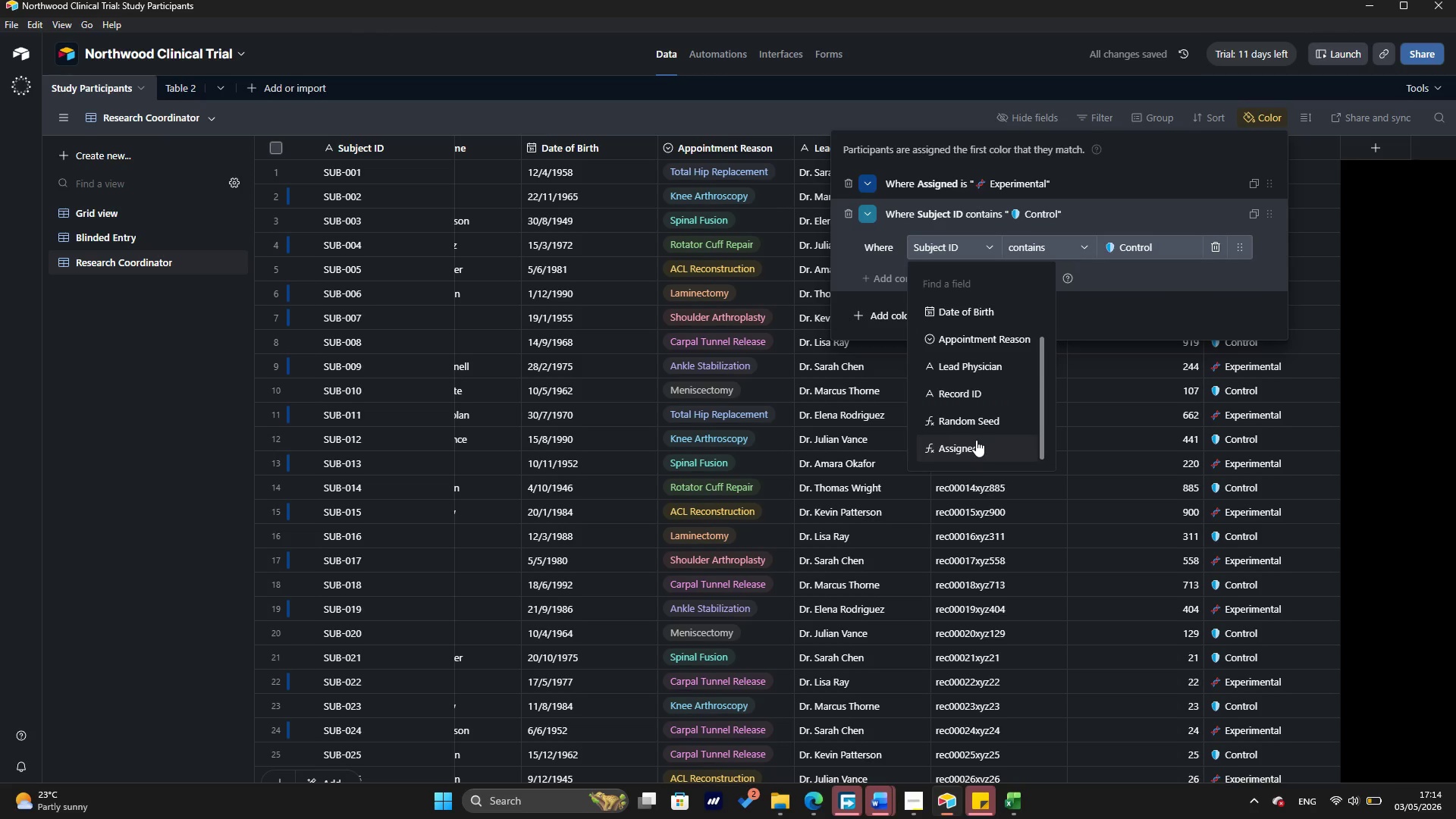 
left_click([976, 440])
 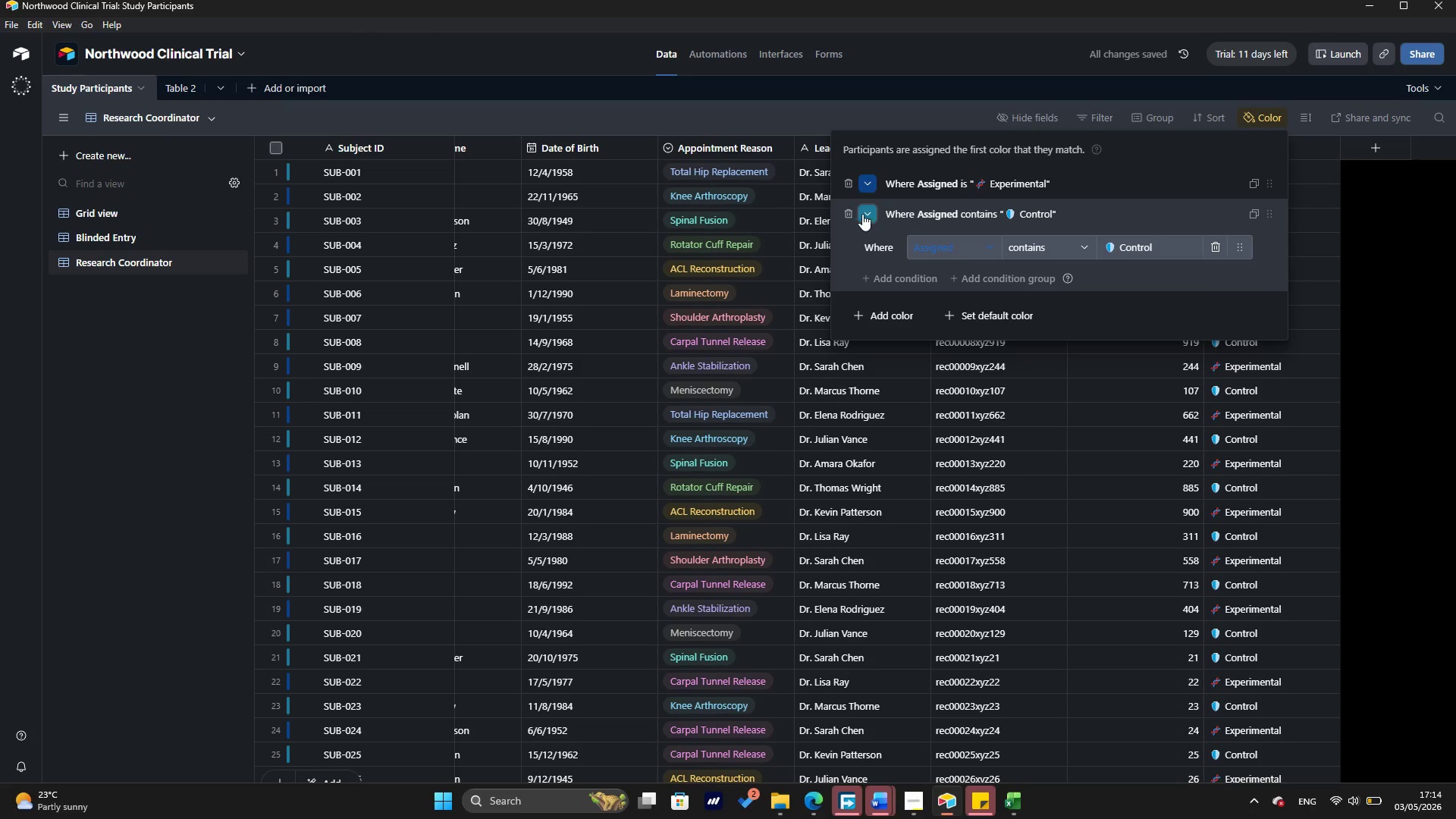 
left_click([872, 215])
 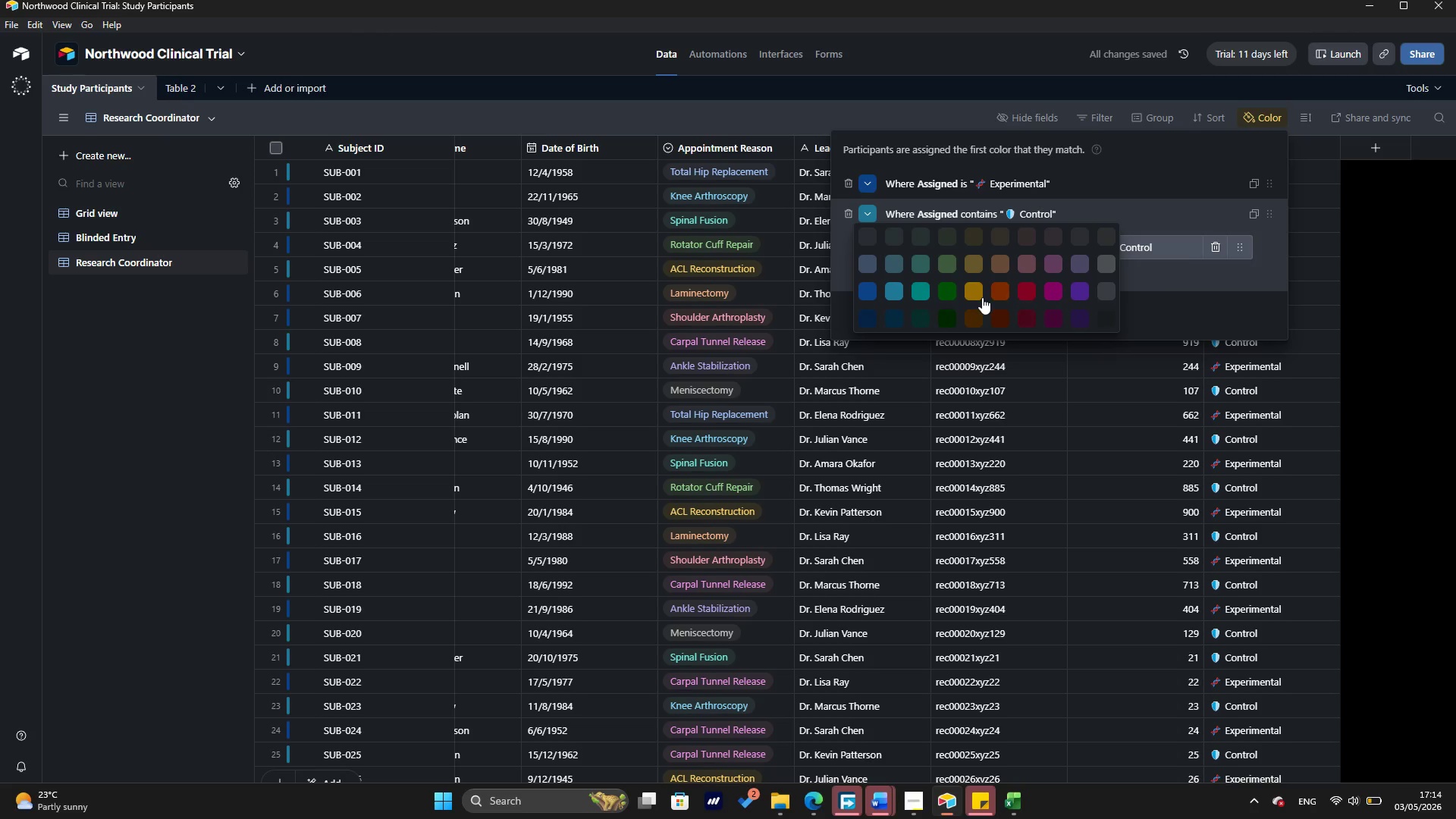 
mouse_move([991, 288])
 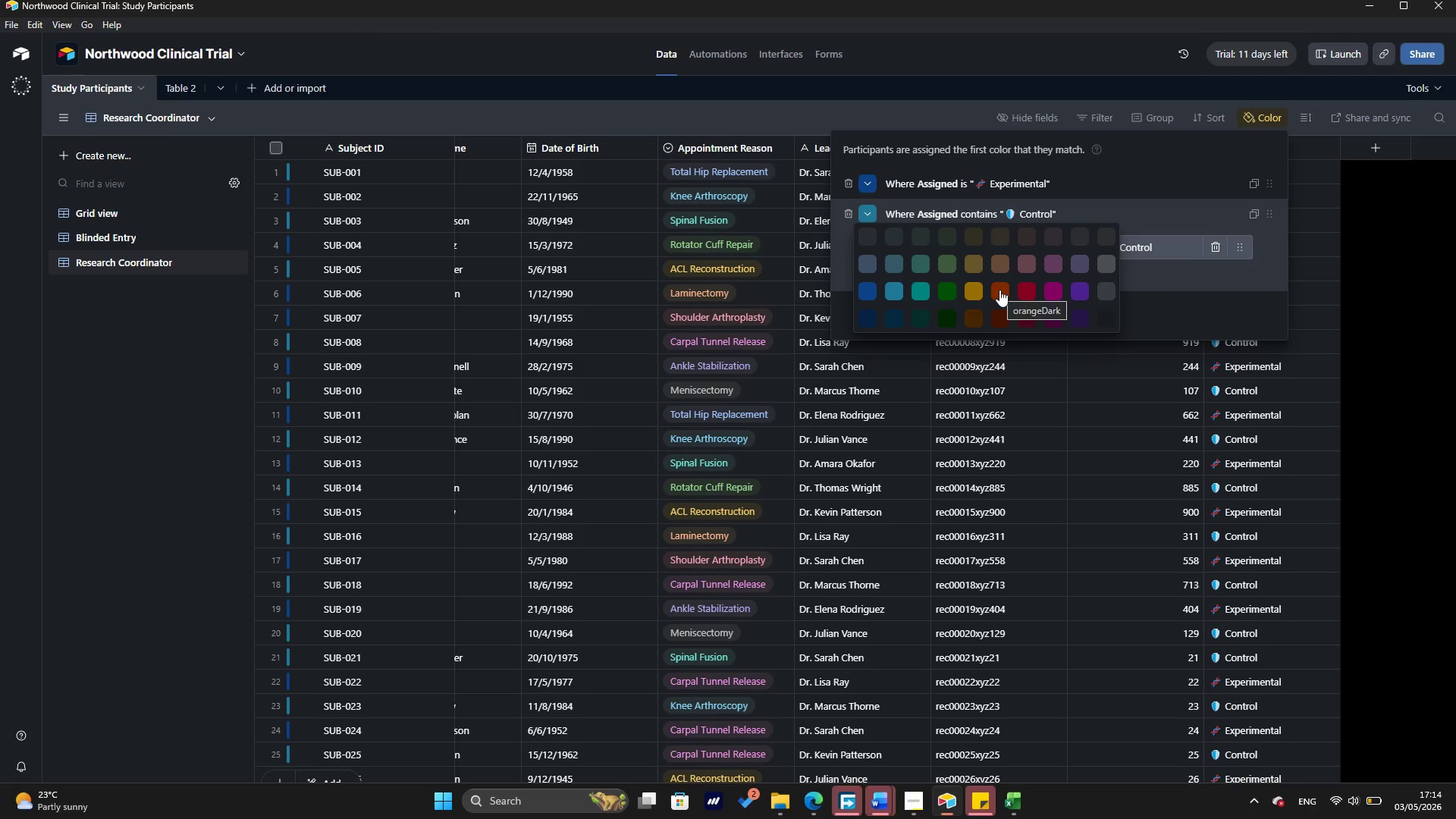 
left_click([999, 290])
 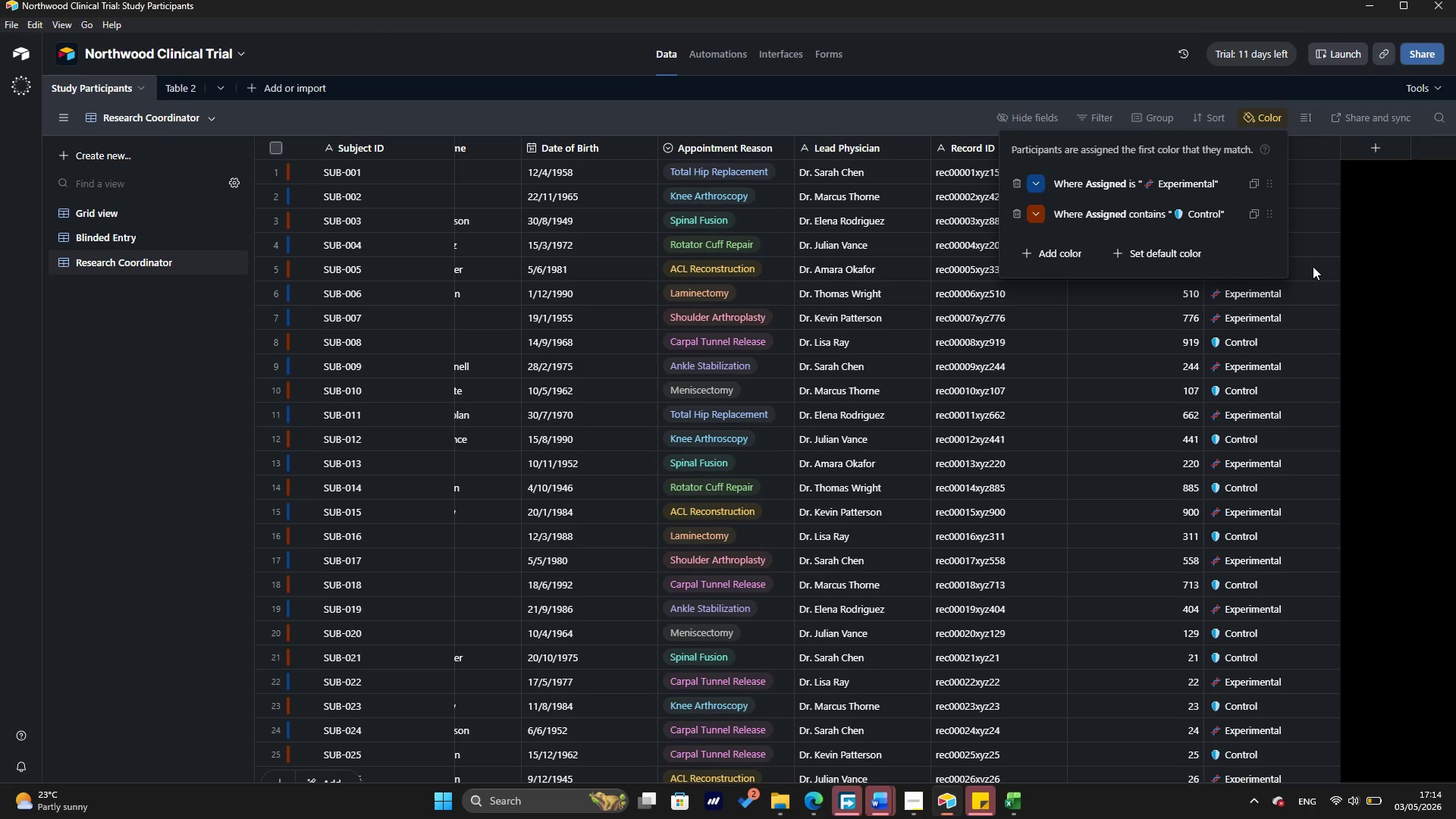 
wait(13.44)
 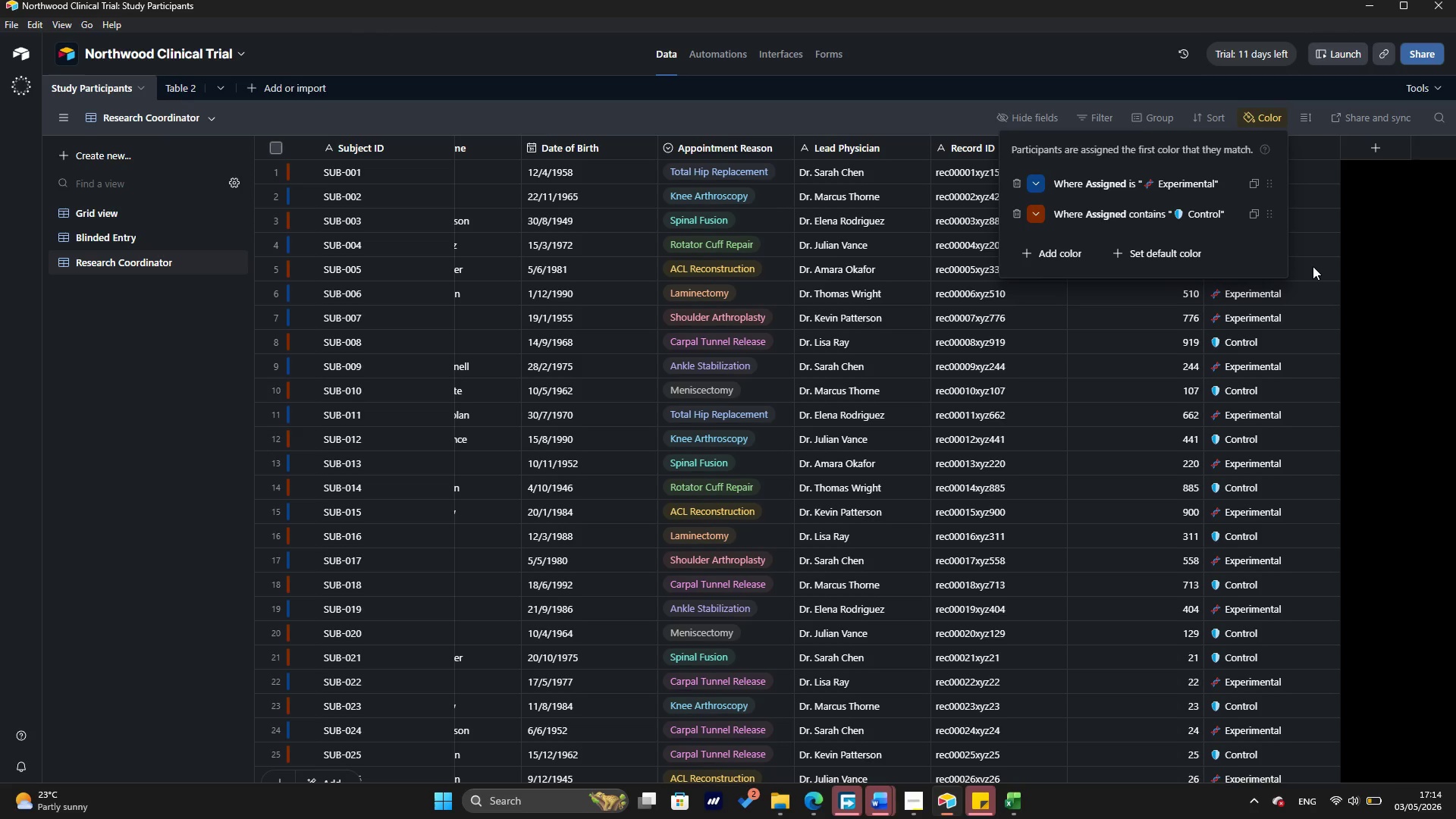 
left_click([1370, 253])
 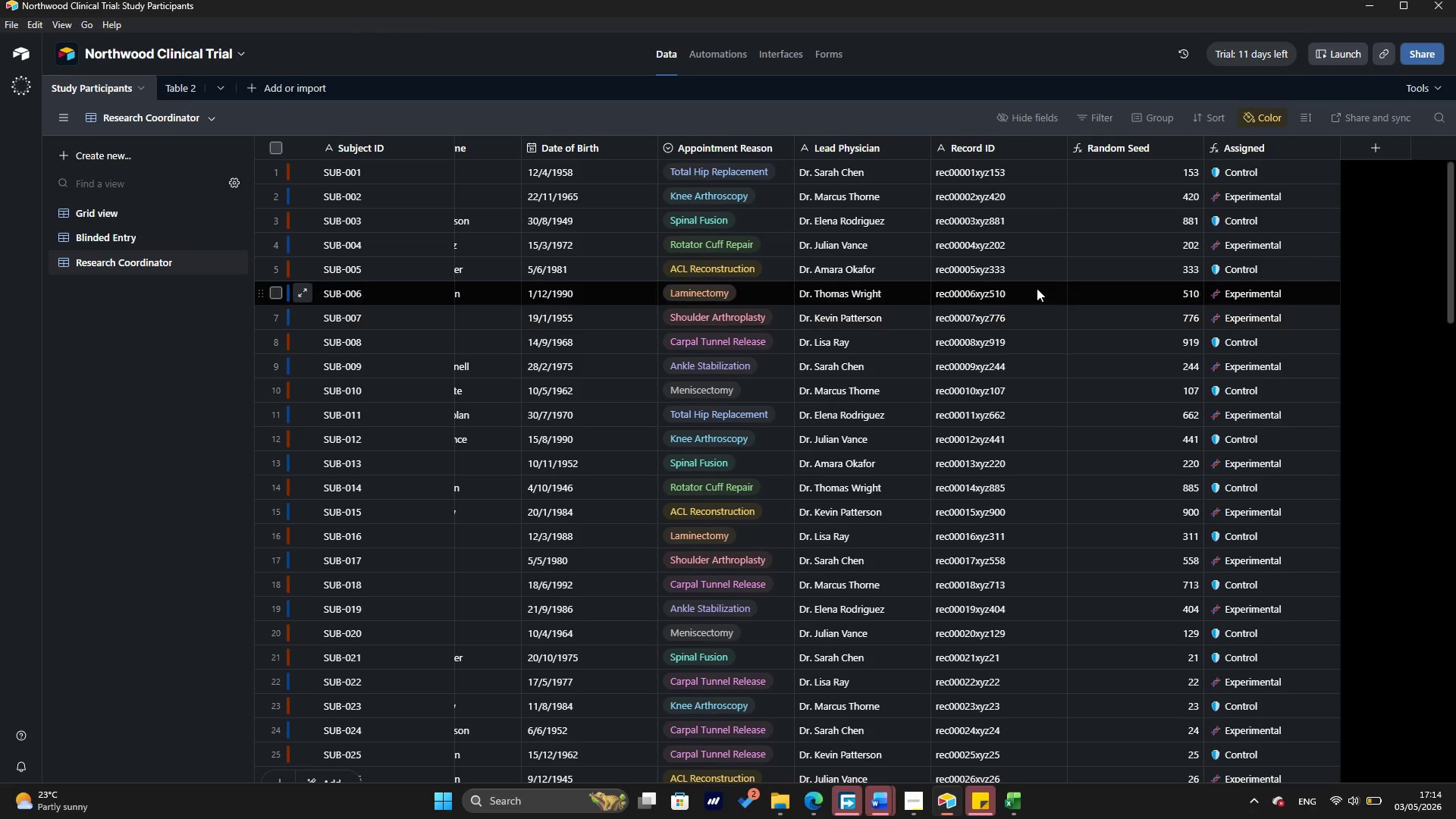 
scroll: coordinate [1046, 188], scroll_direction: up, amount: 11.0
 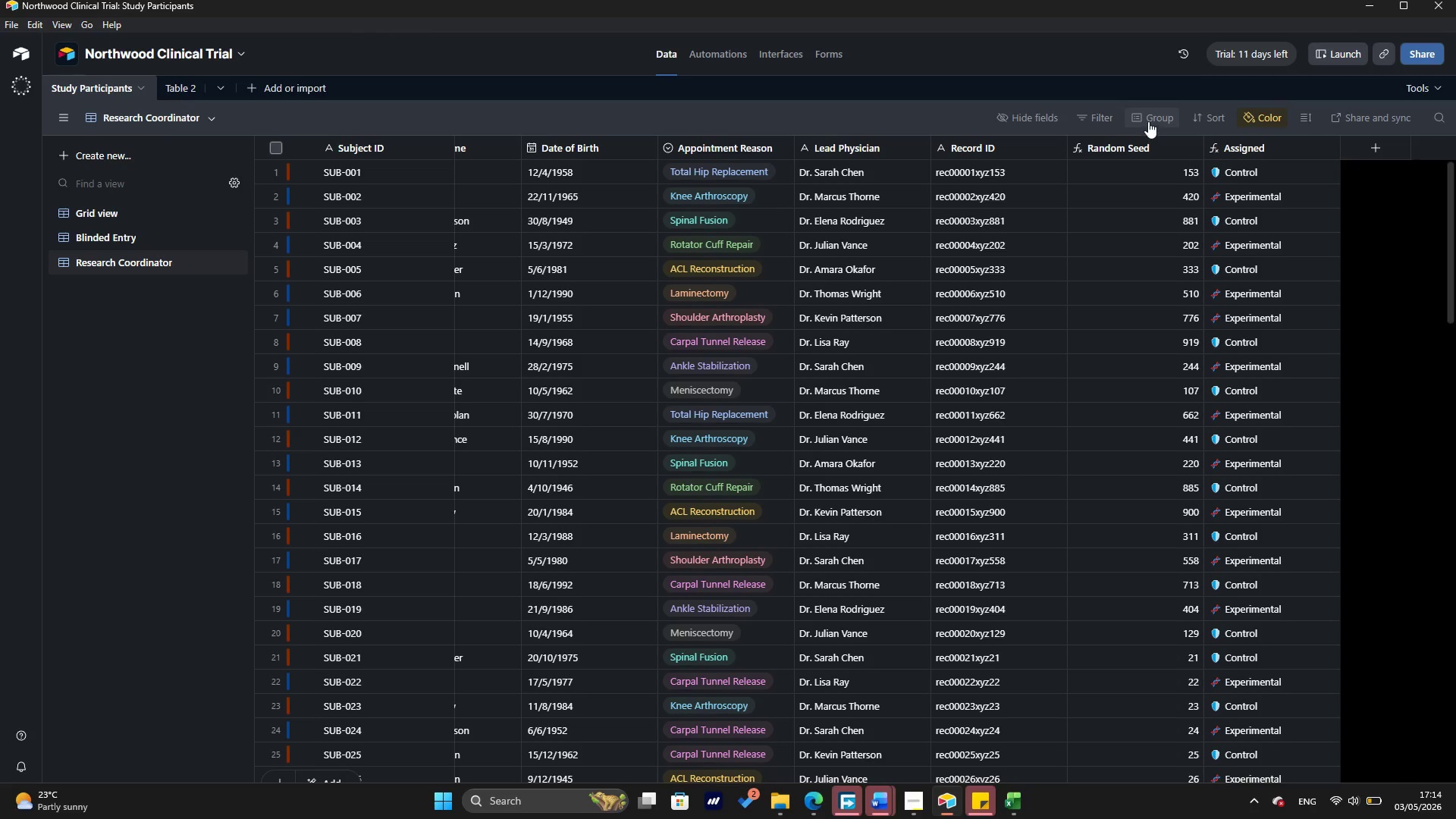 
left_click([1148, 120])
 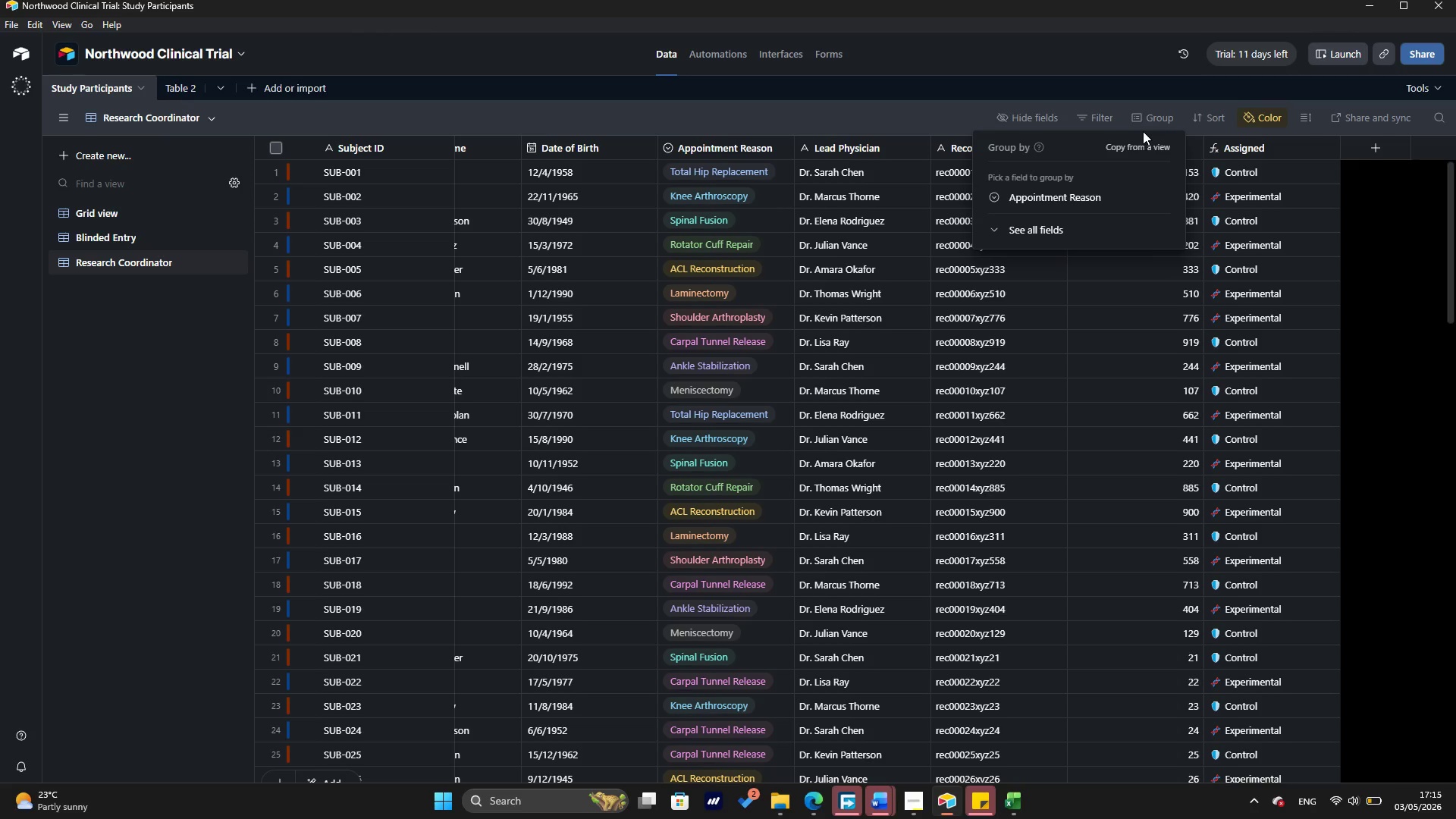 
wait(8.53)
 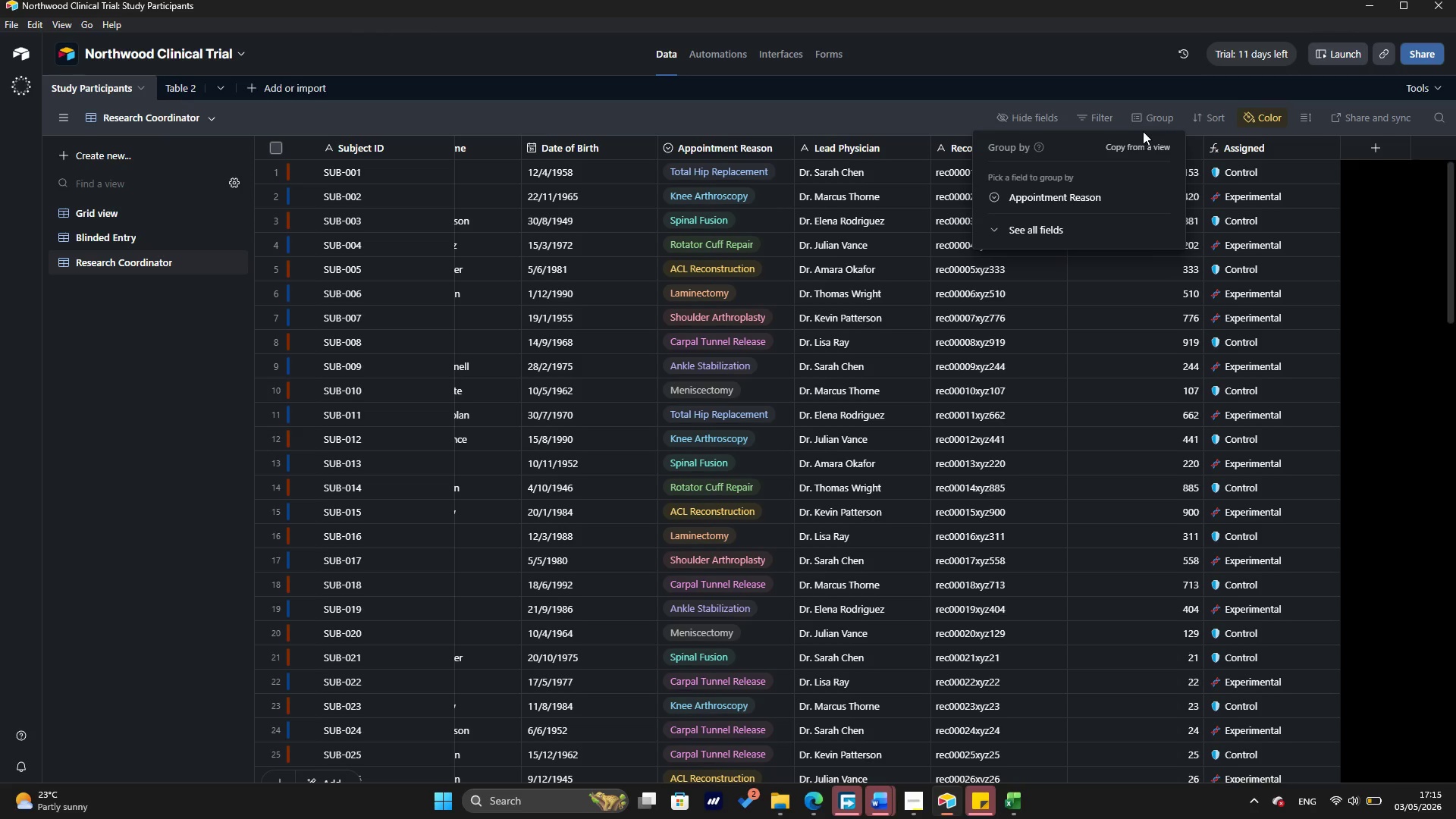 
left_click([1087, 222])
 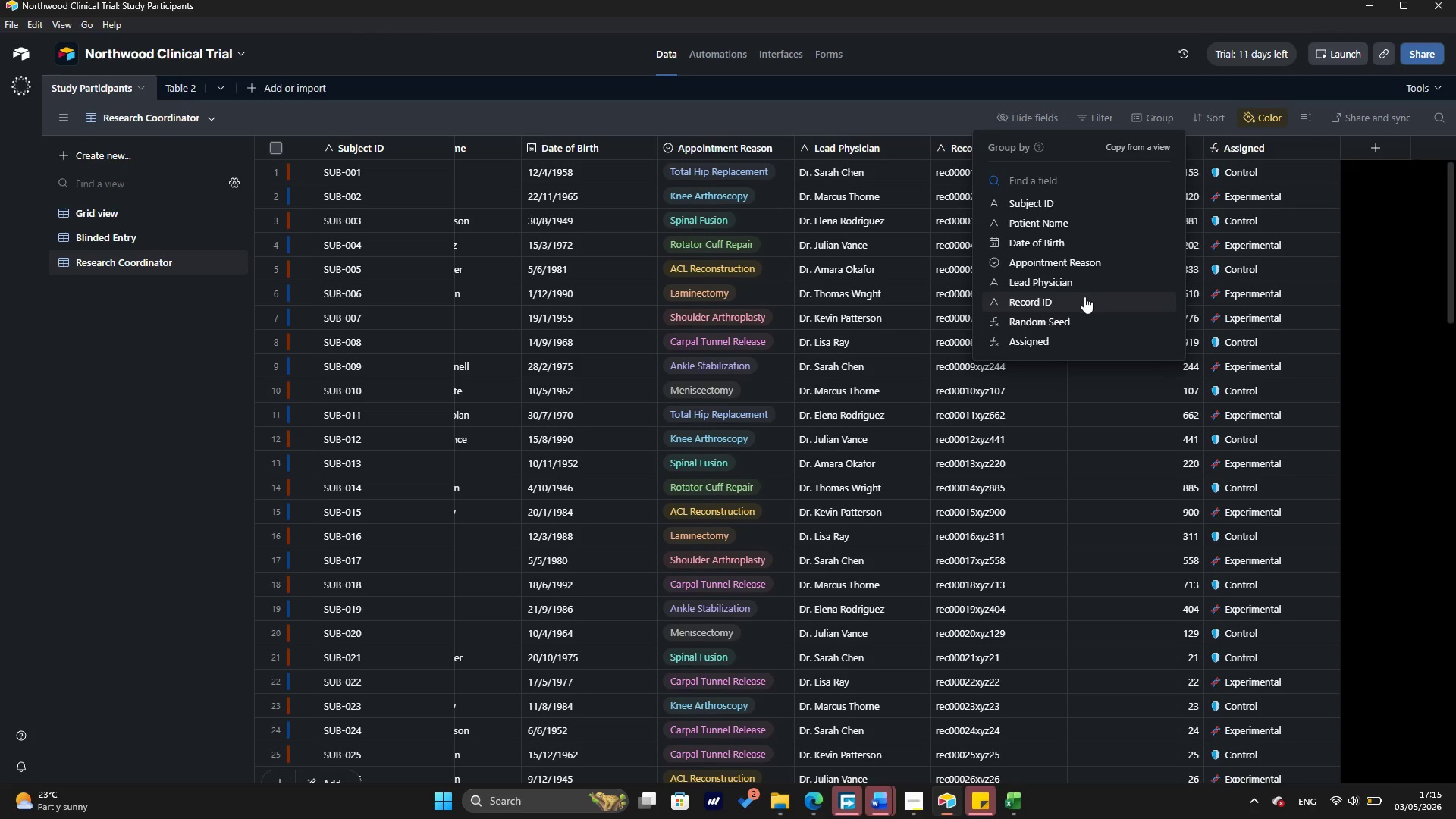 
scroll: coordinate [1084, 297], scroll_direction: down, amount: 1.0
 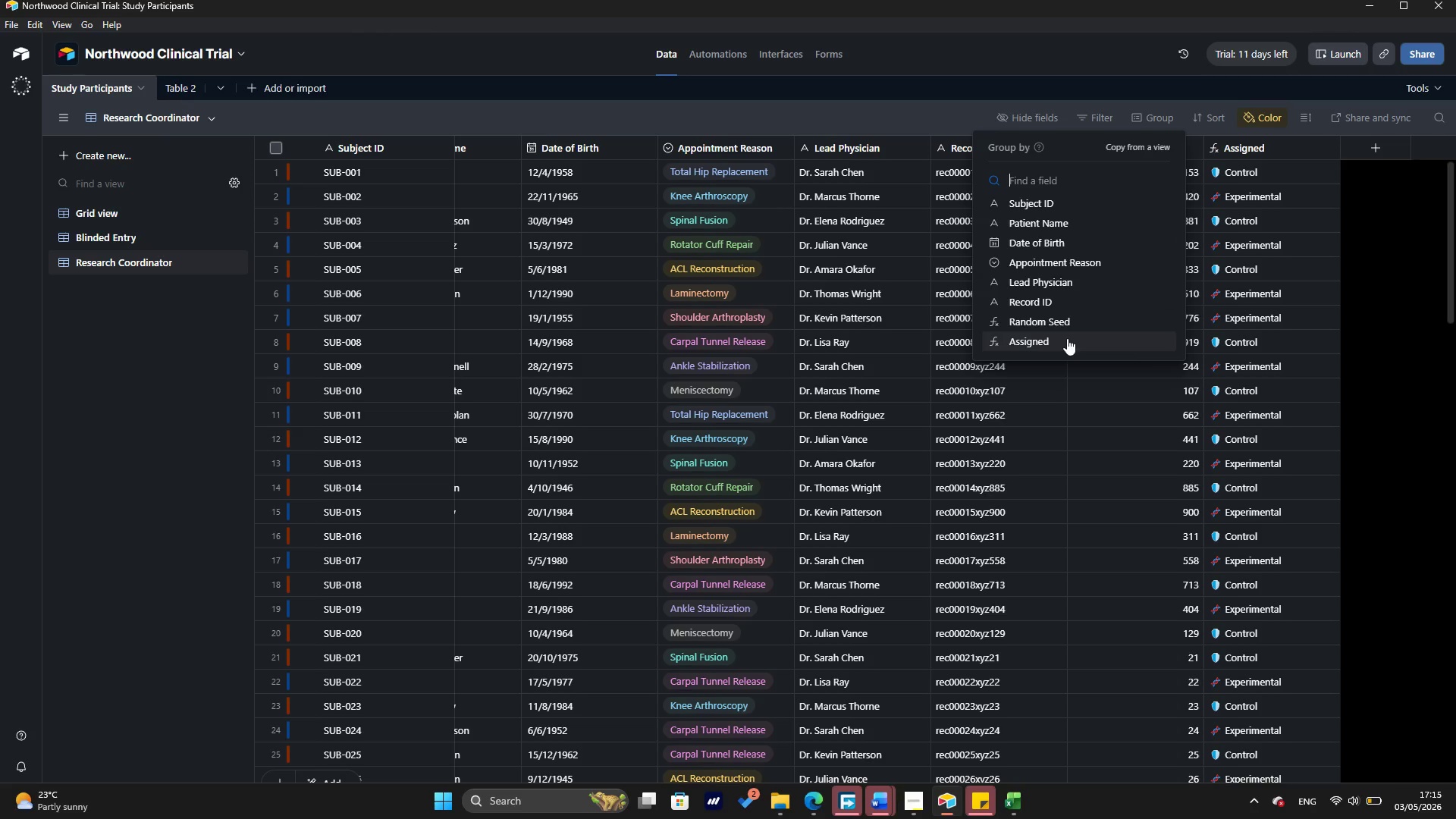 
left_click([1067, 338])
 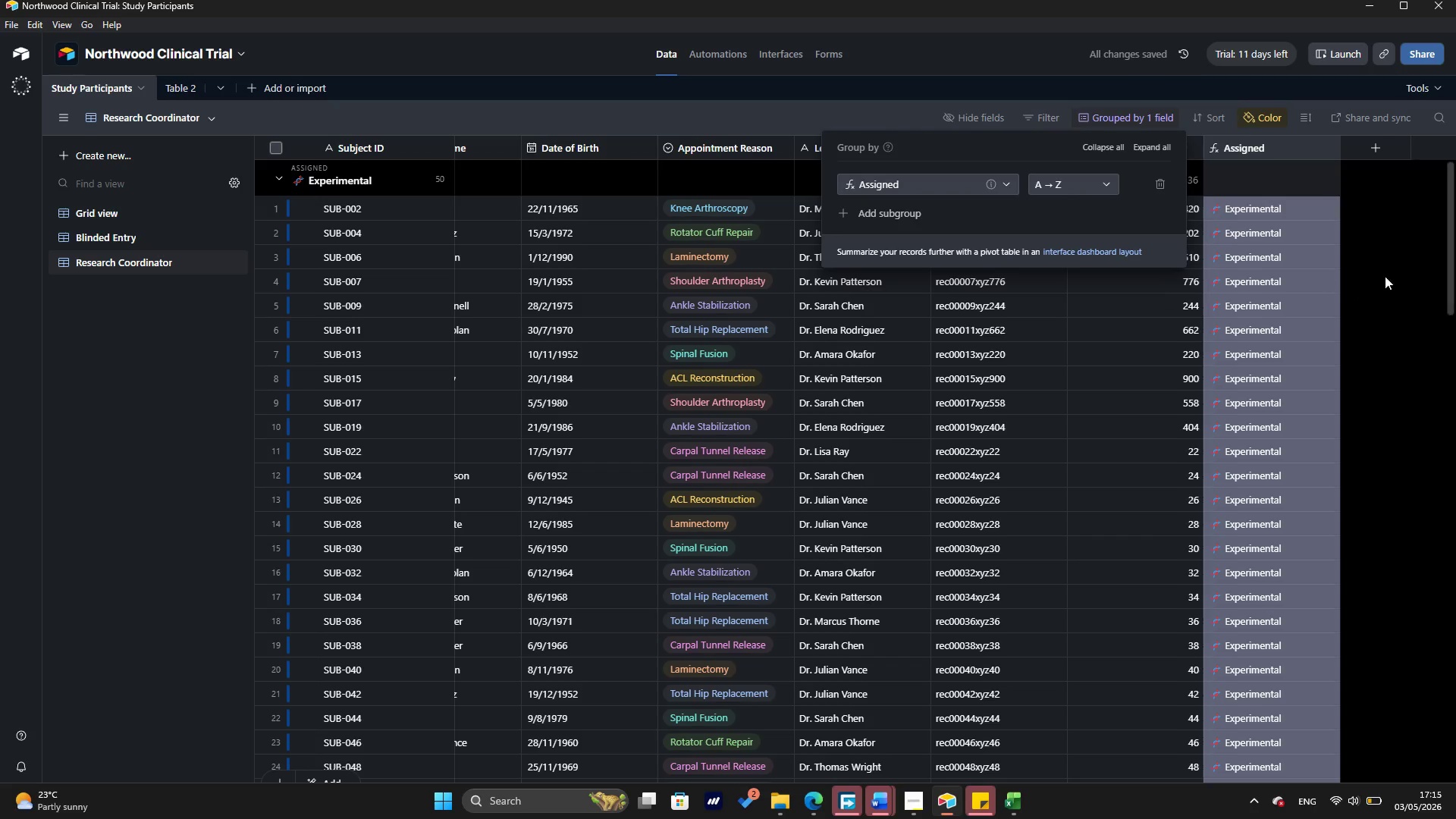 
left_click([1370, 223])
 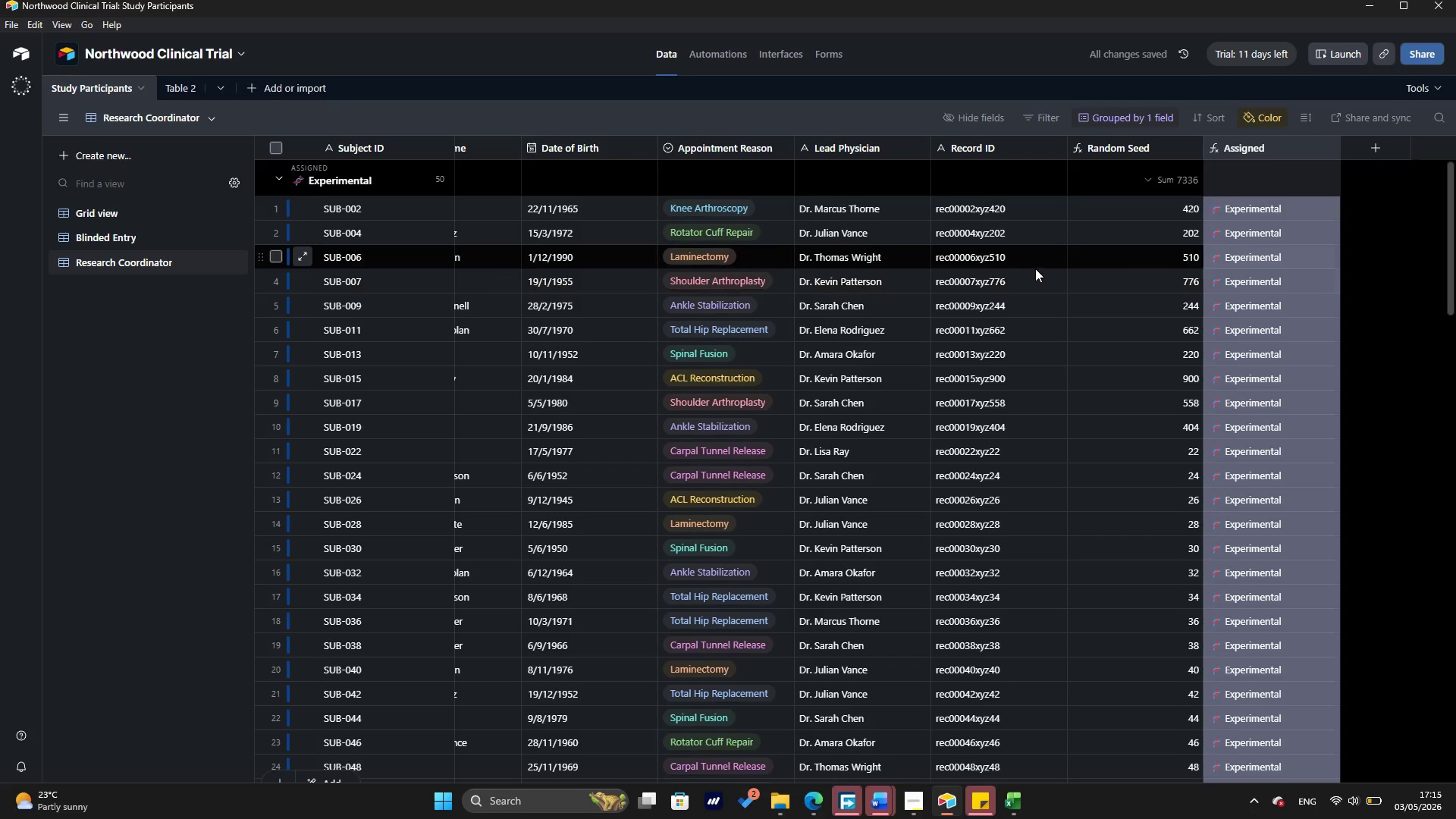 
scroll: coordinate [1037, 262], scroll_direction: down, amount: 27.0
 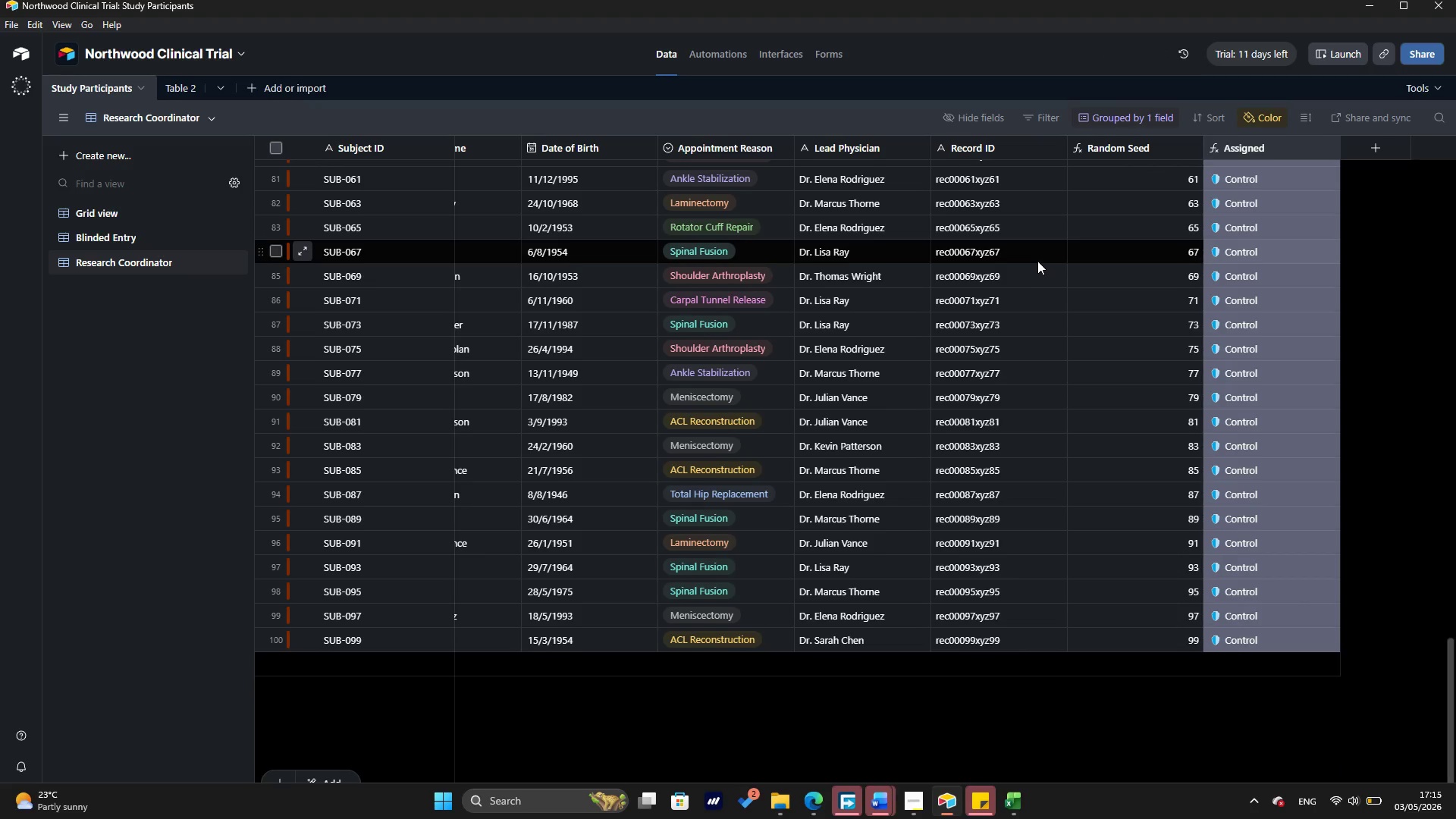 
scroll: coordinate [940, 246], scroll_direction: up, amount: 37.0
 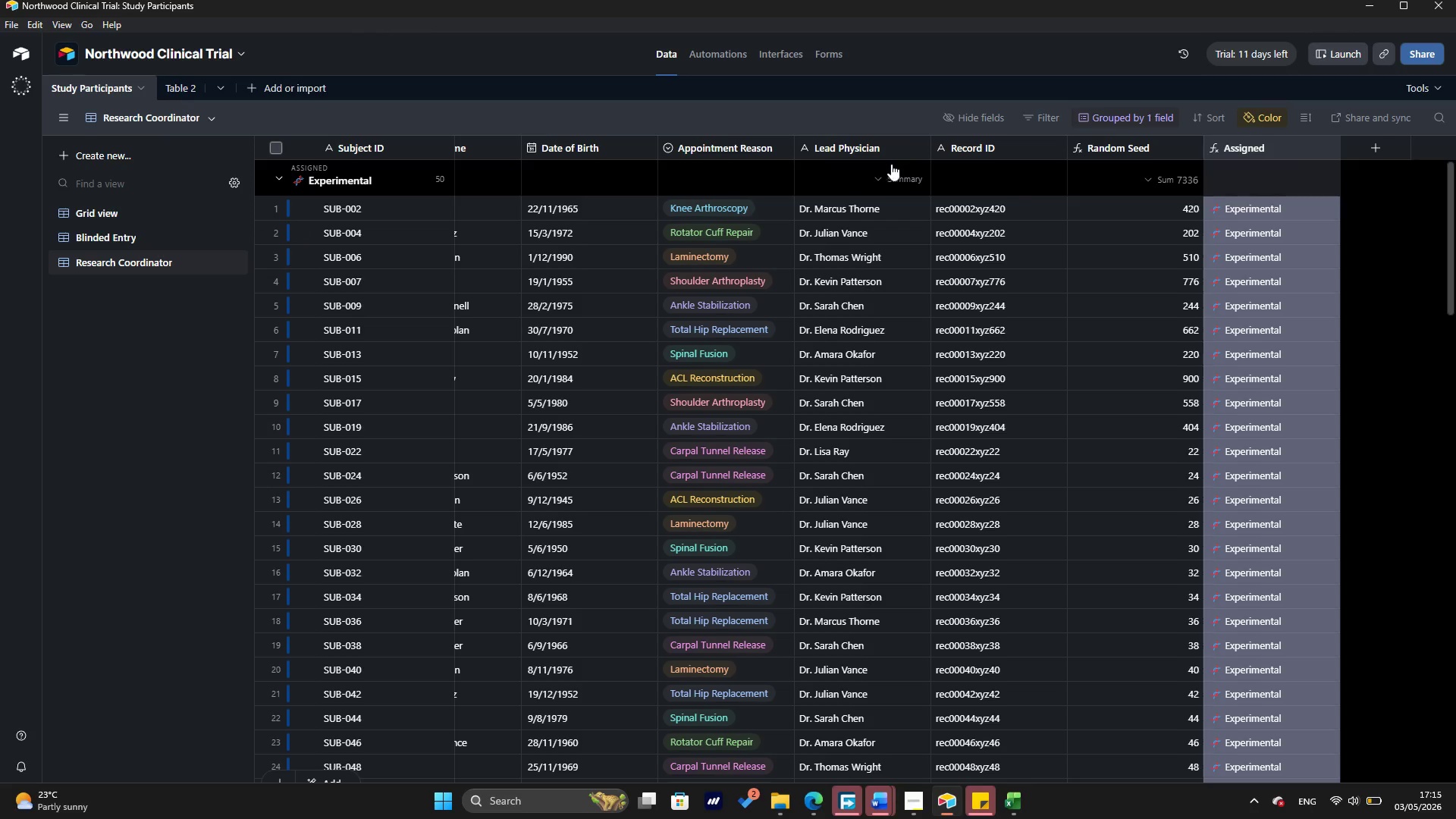 
wait(15.8)
 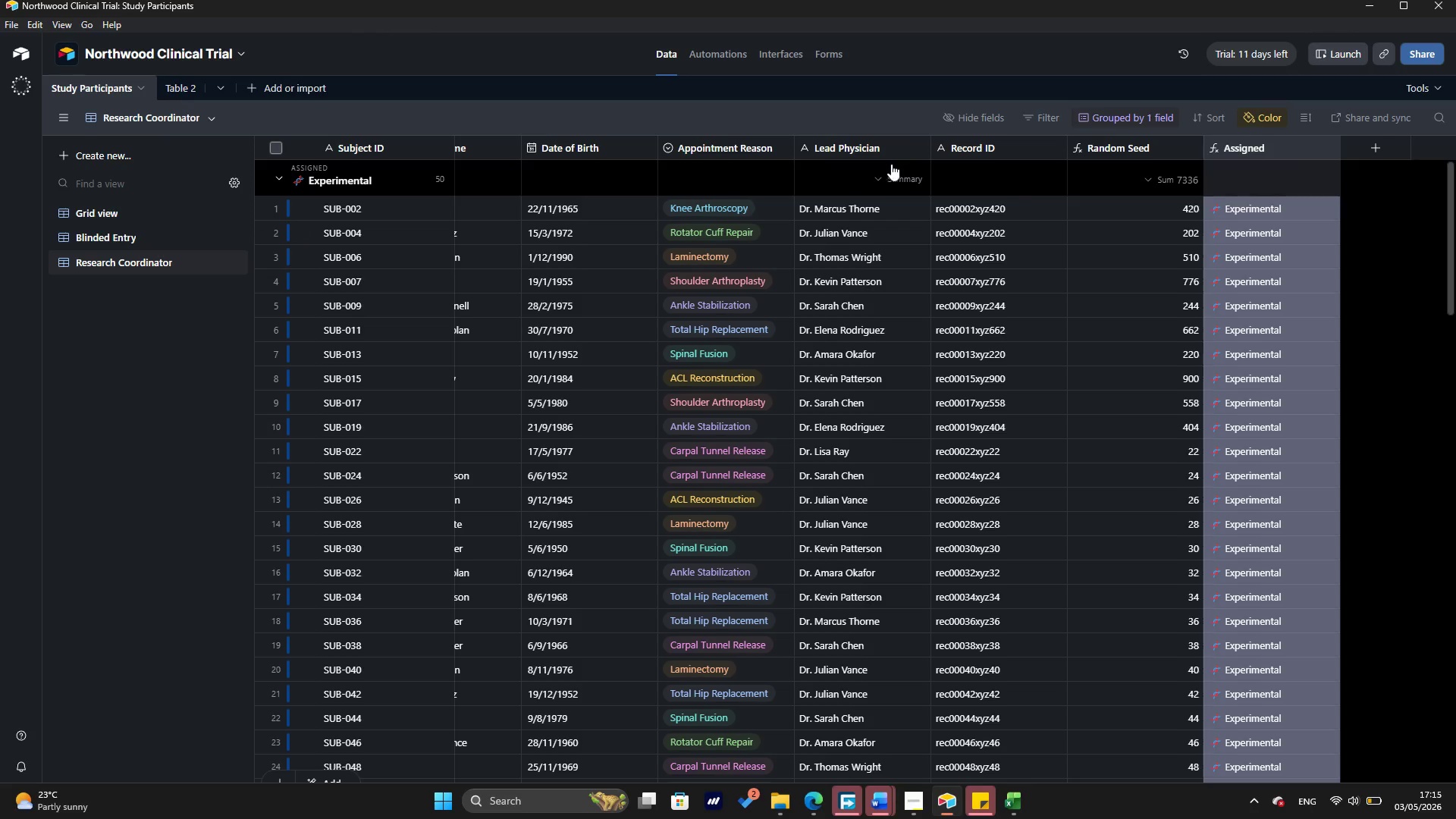 
right_click([188, 85])
 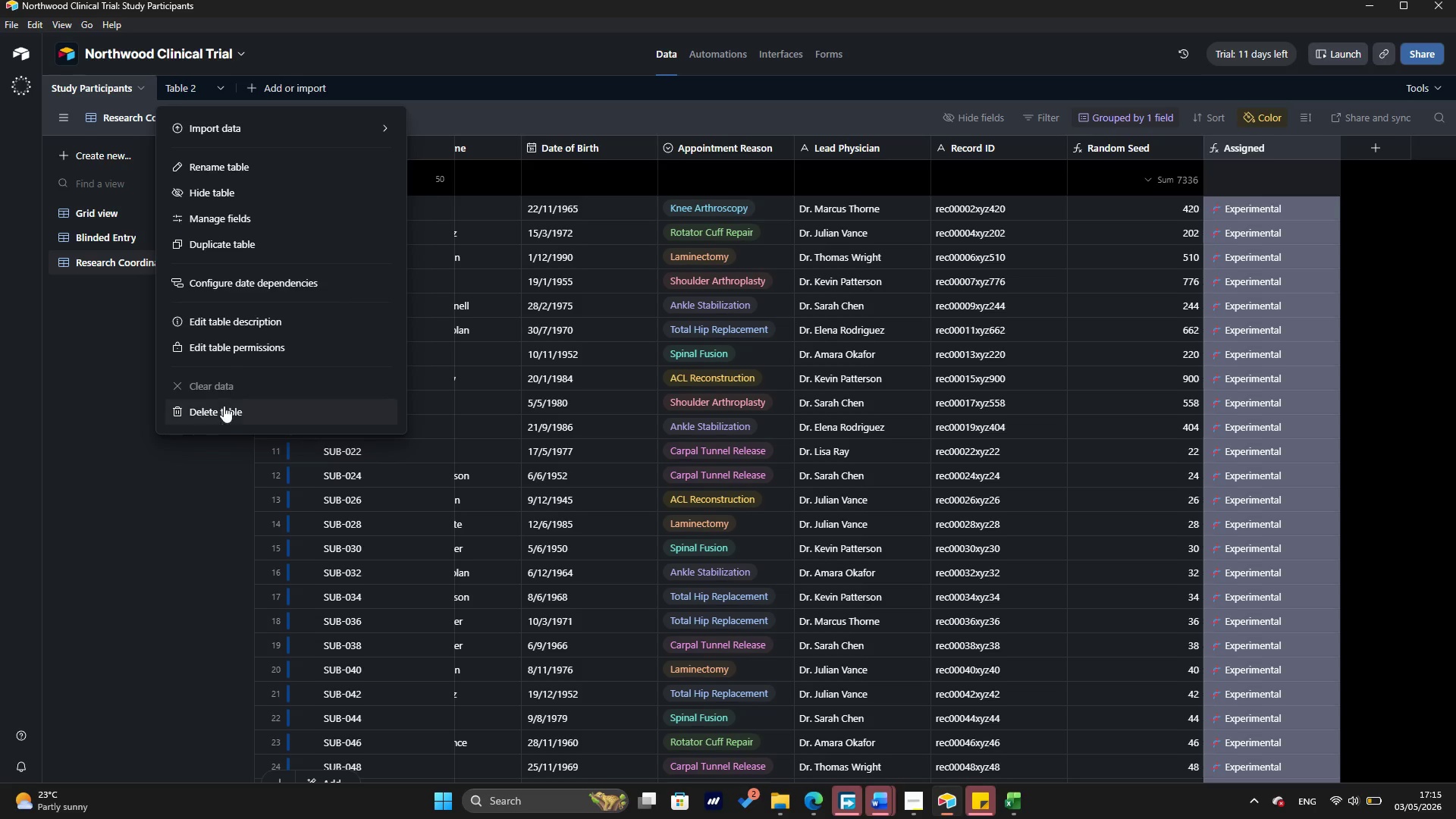 
left_click([224, 409])
 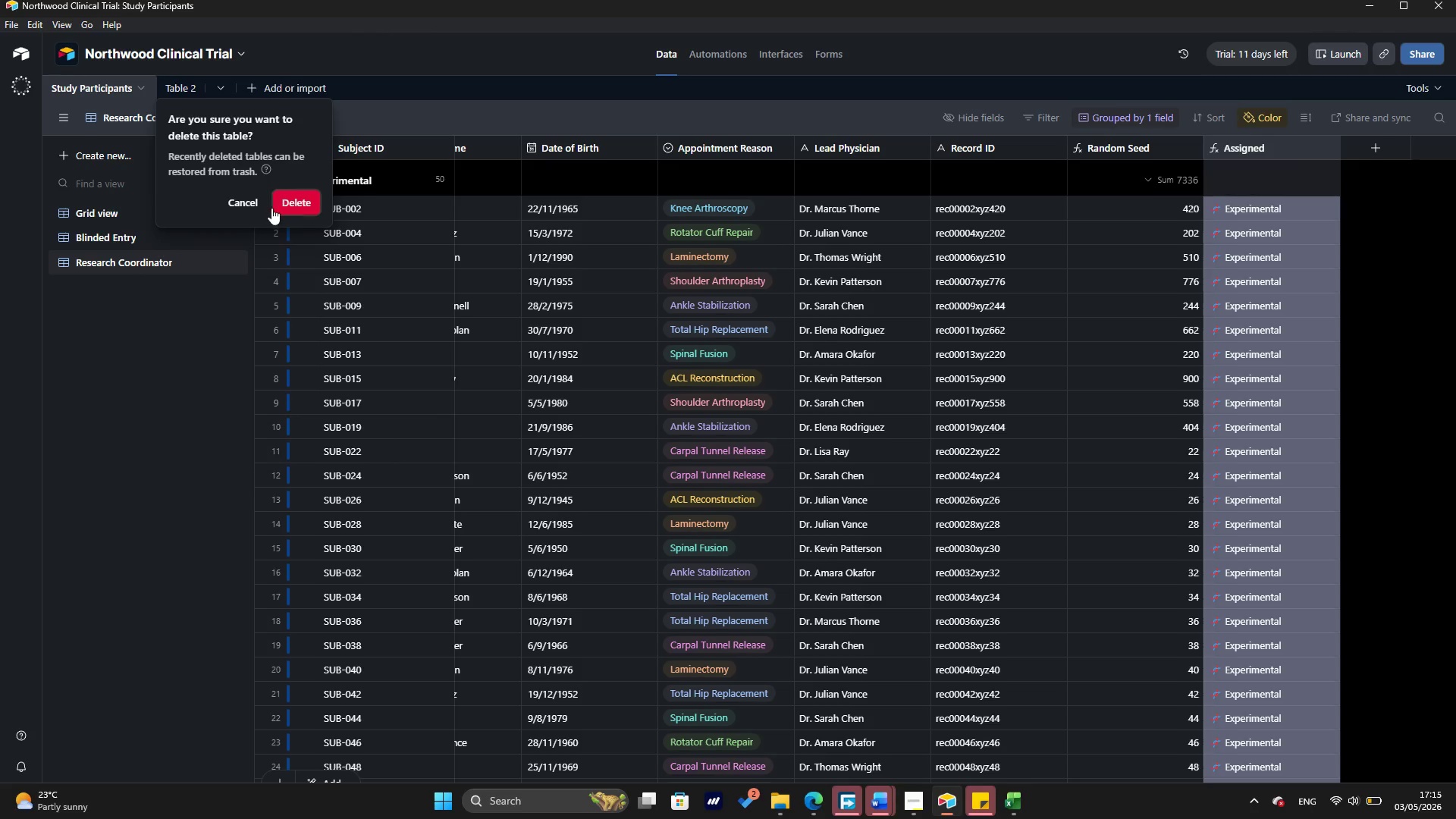 
left_click([241, 204])
 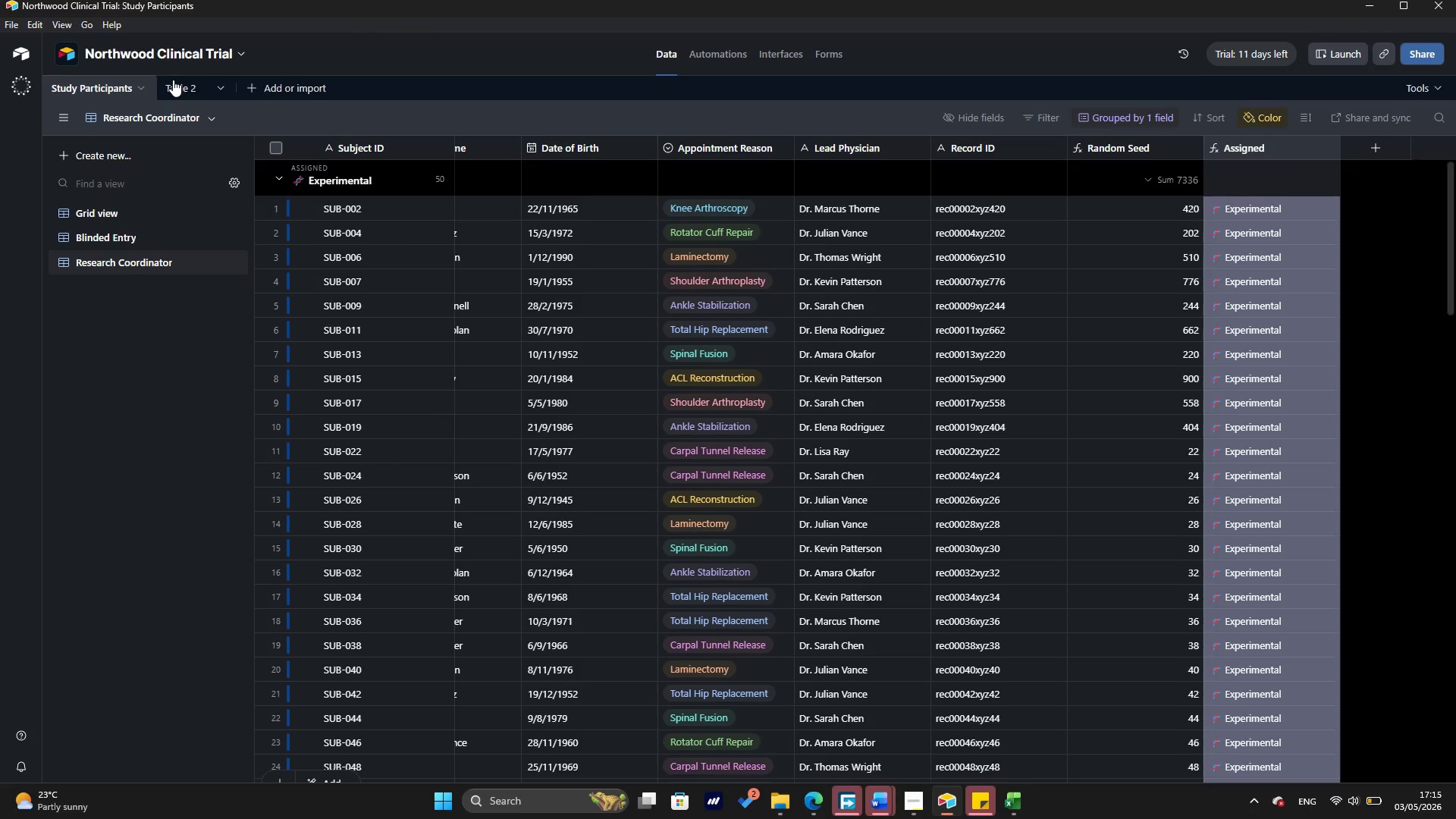 
left_click([173, 80])
 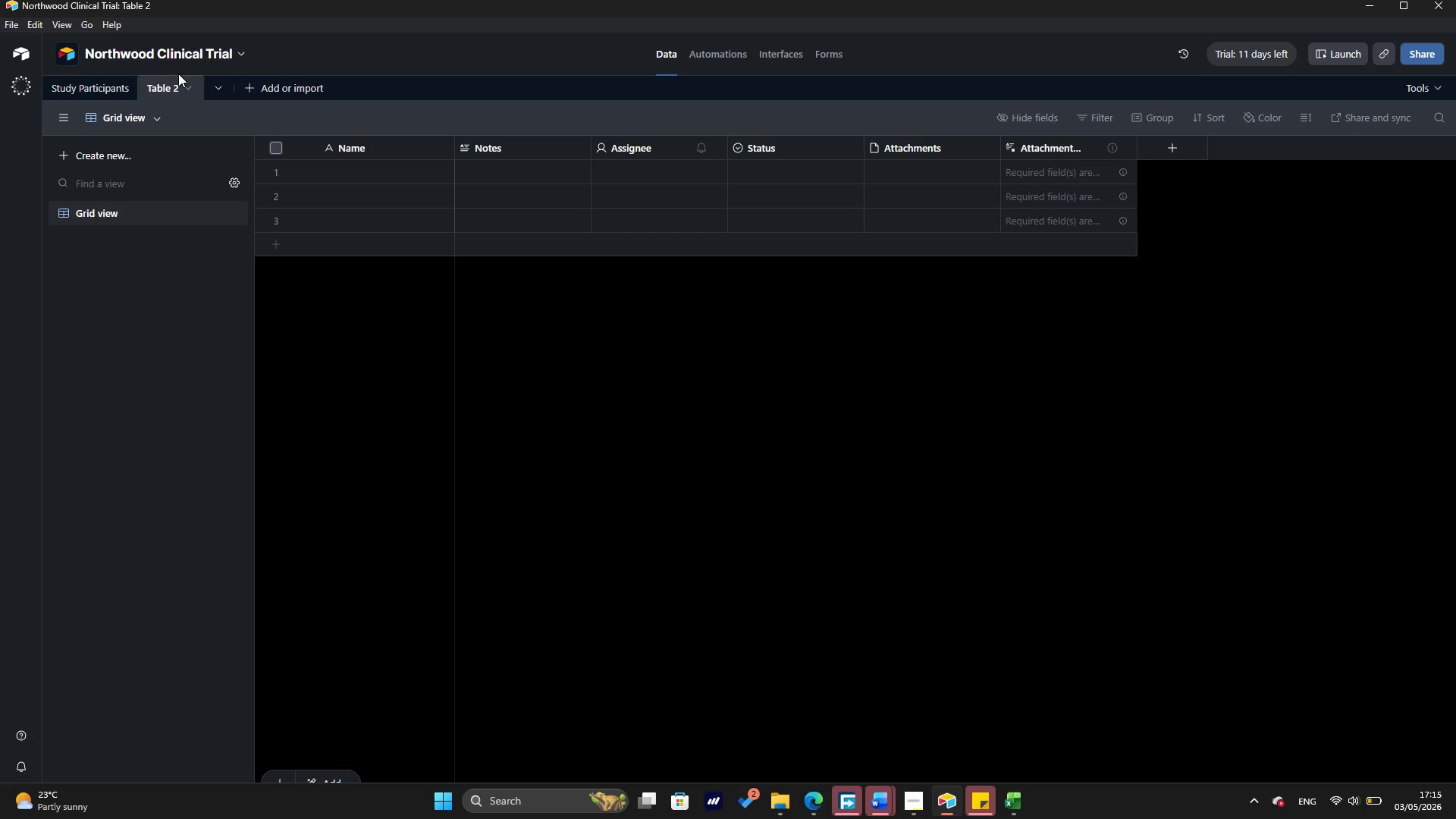 
left_click([181, 77])
 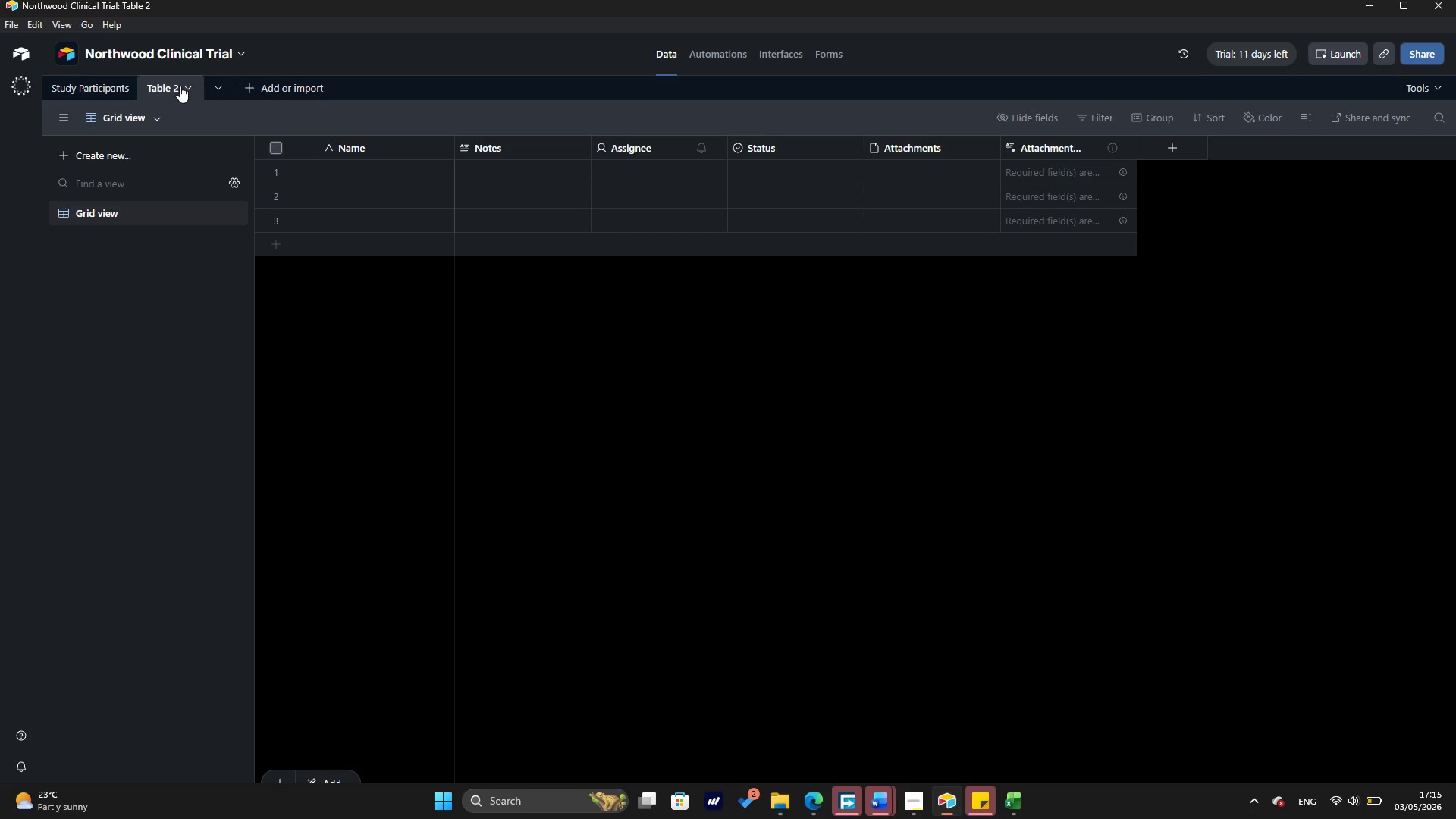 
left_click([180, 86])
 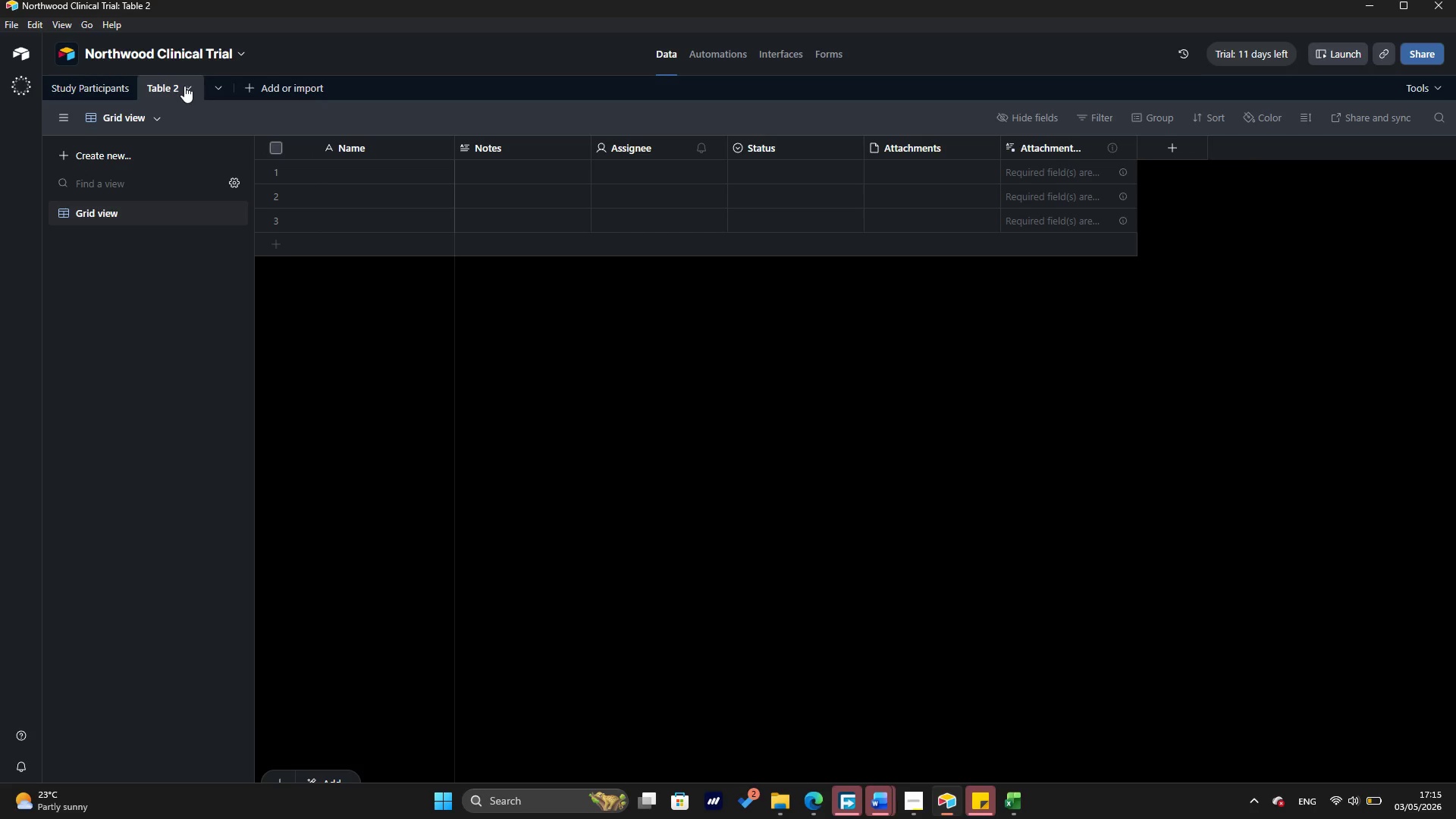 
left_click([184, 86])
 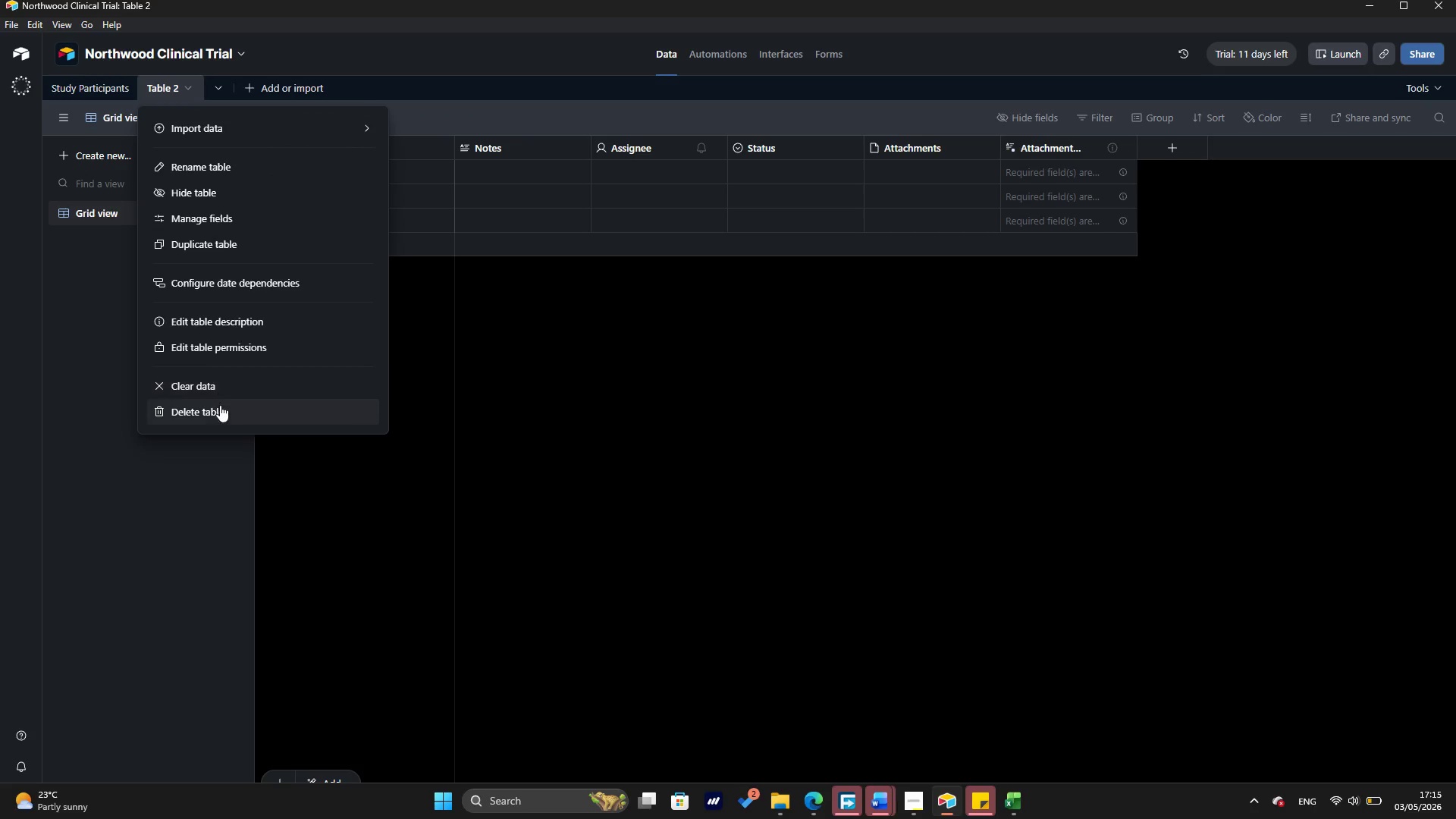 
left_click([220, 411])
 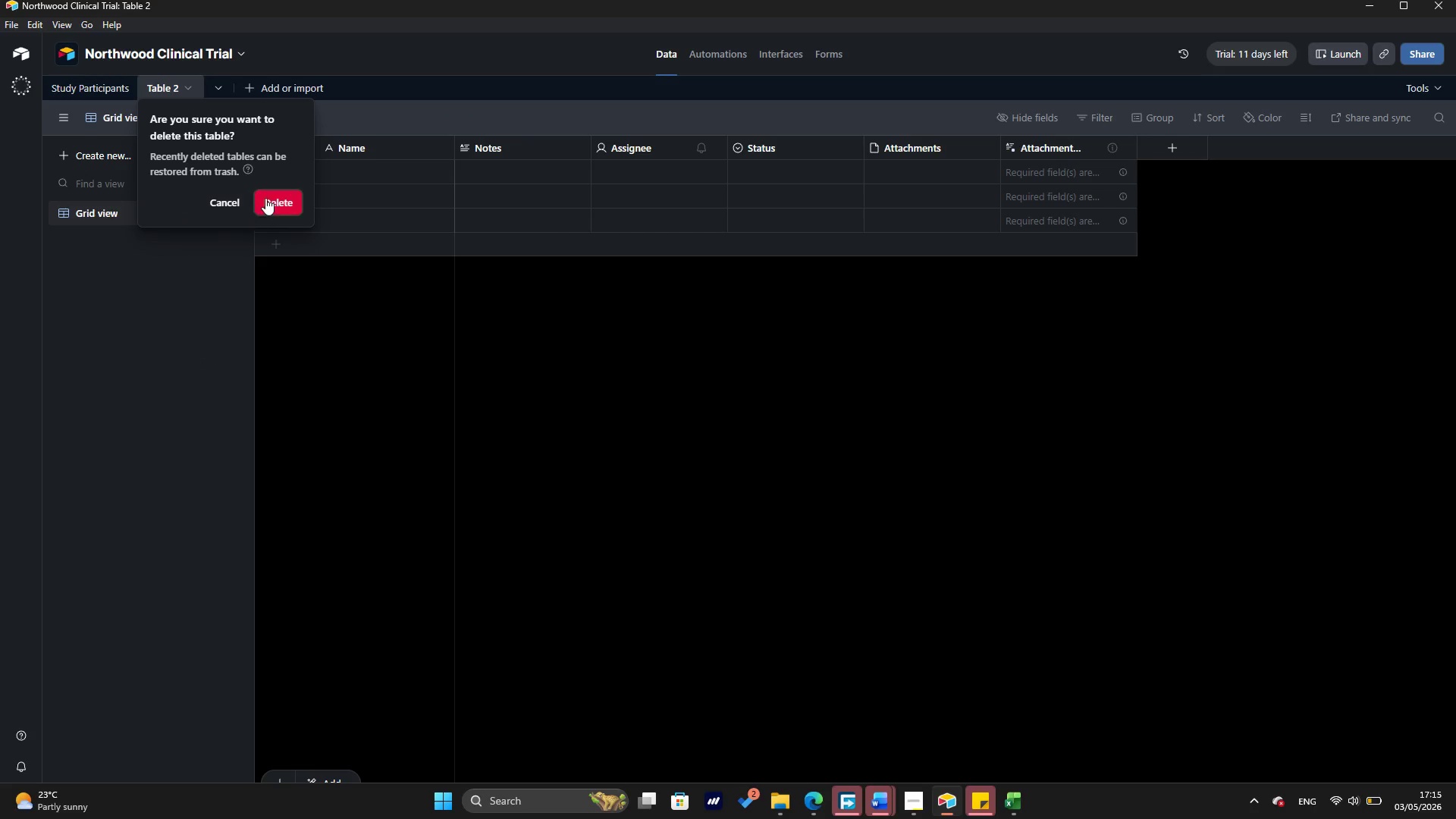 
left_click([268, 197])
 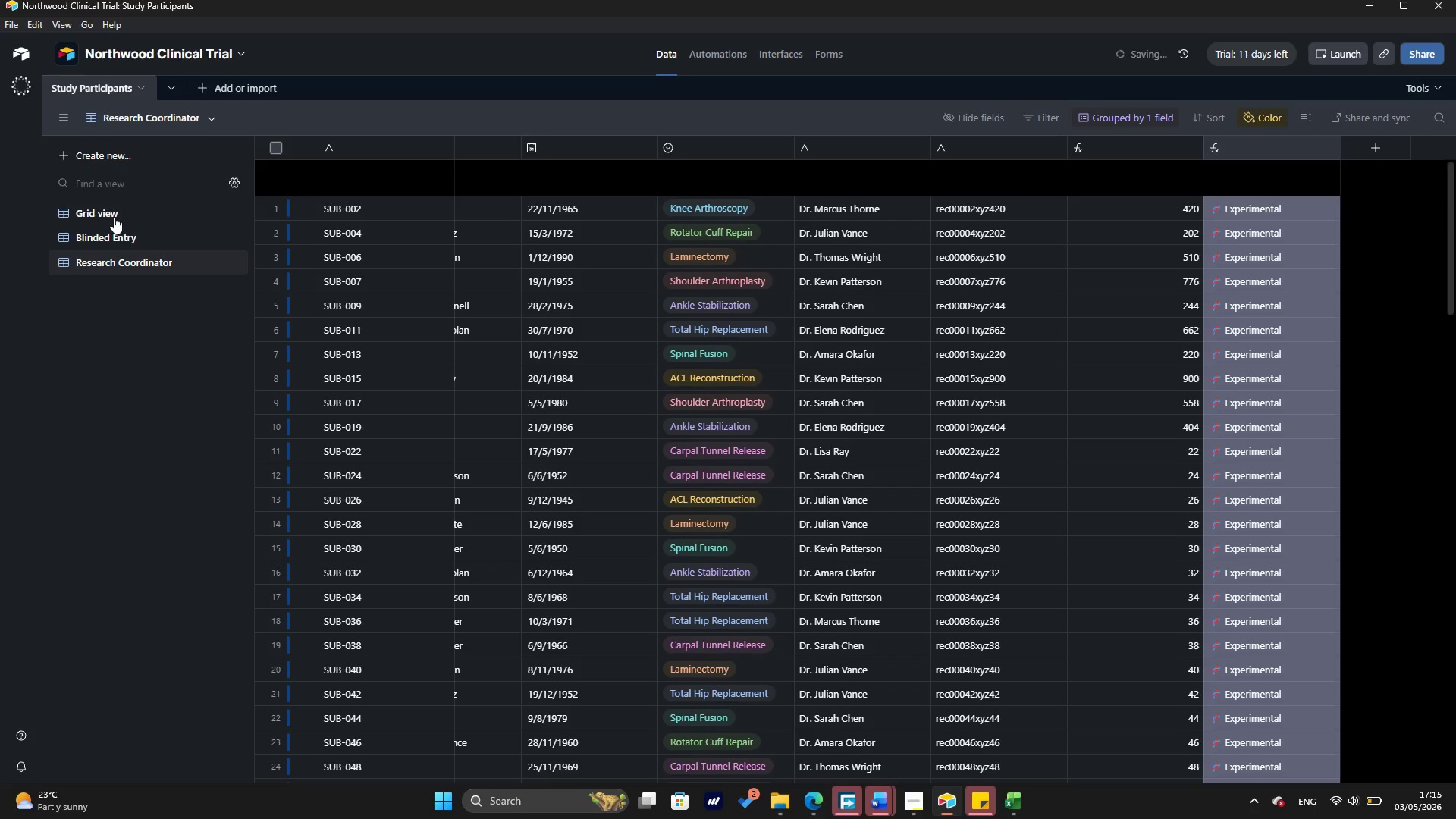 
left_click([114, 209])
 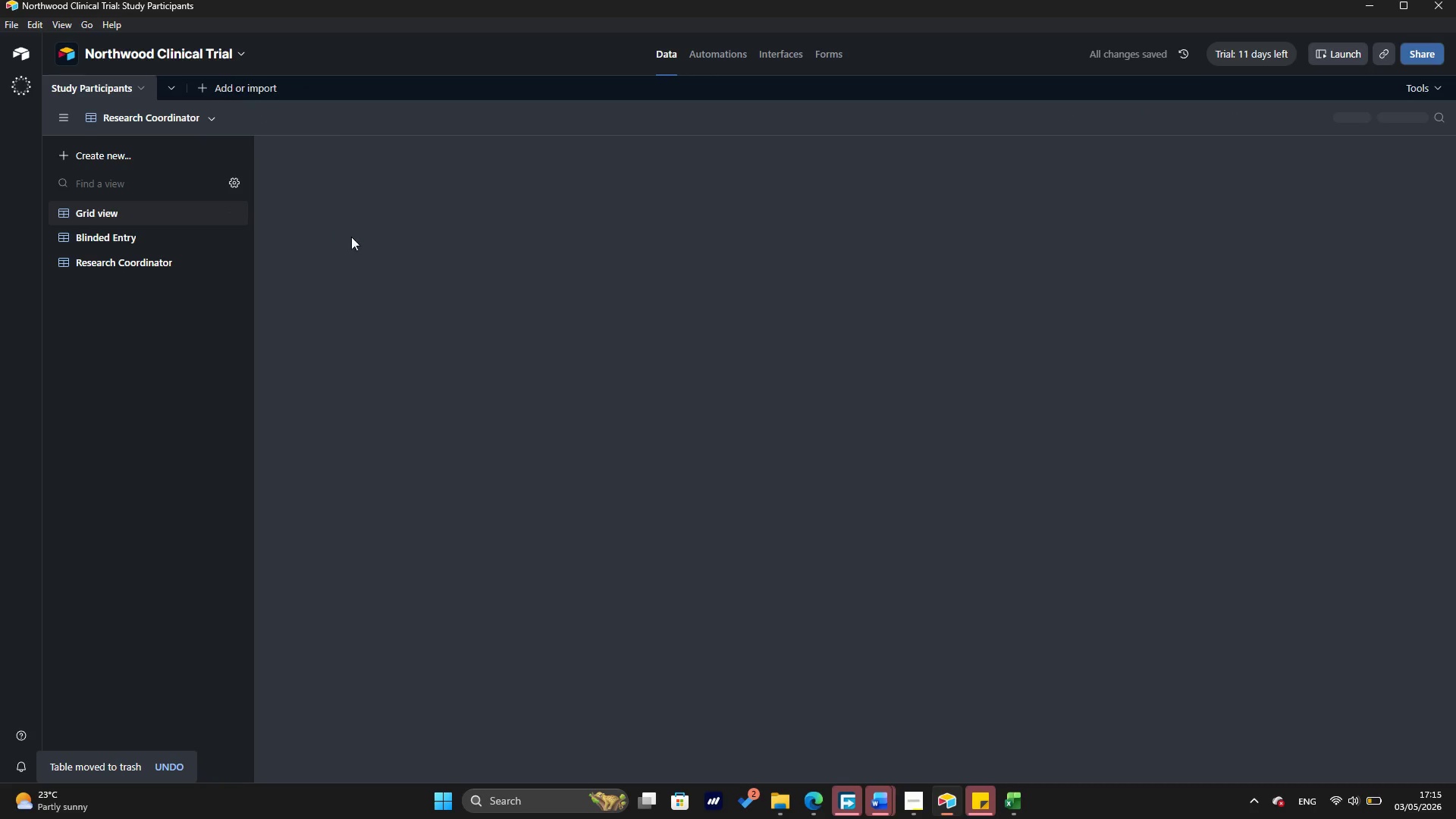 
mouse_move([323, 237])
 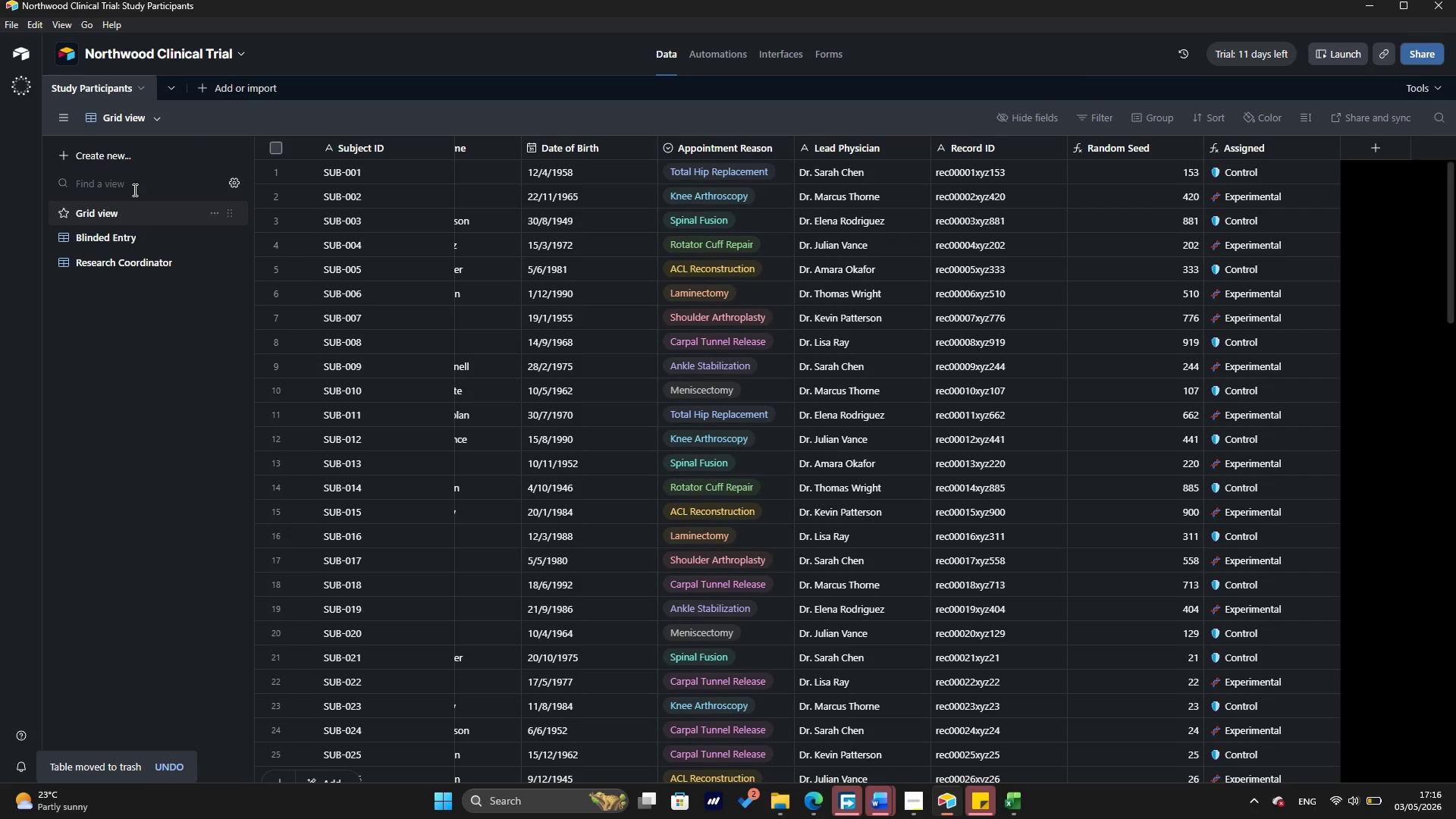 
left_click([147, 119])
 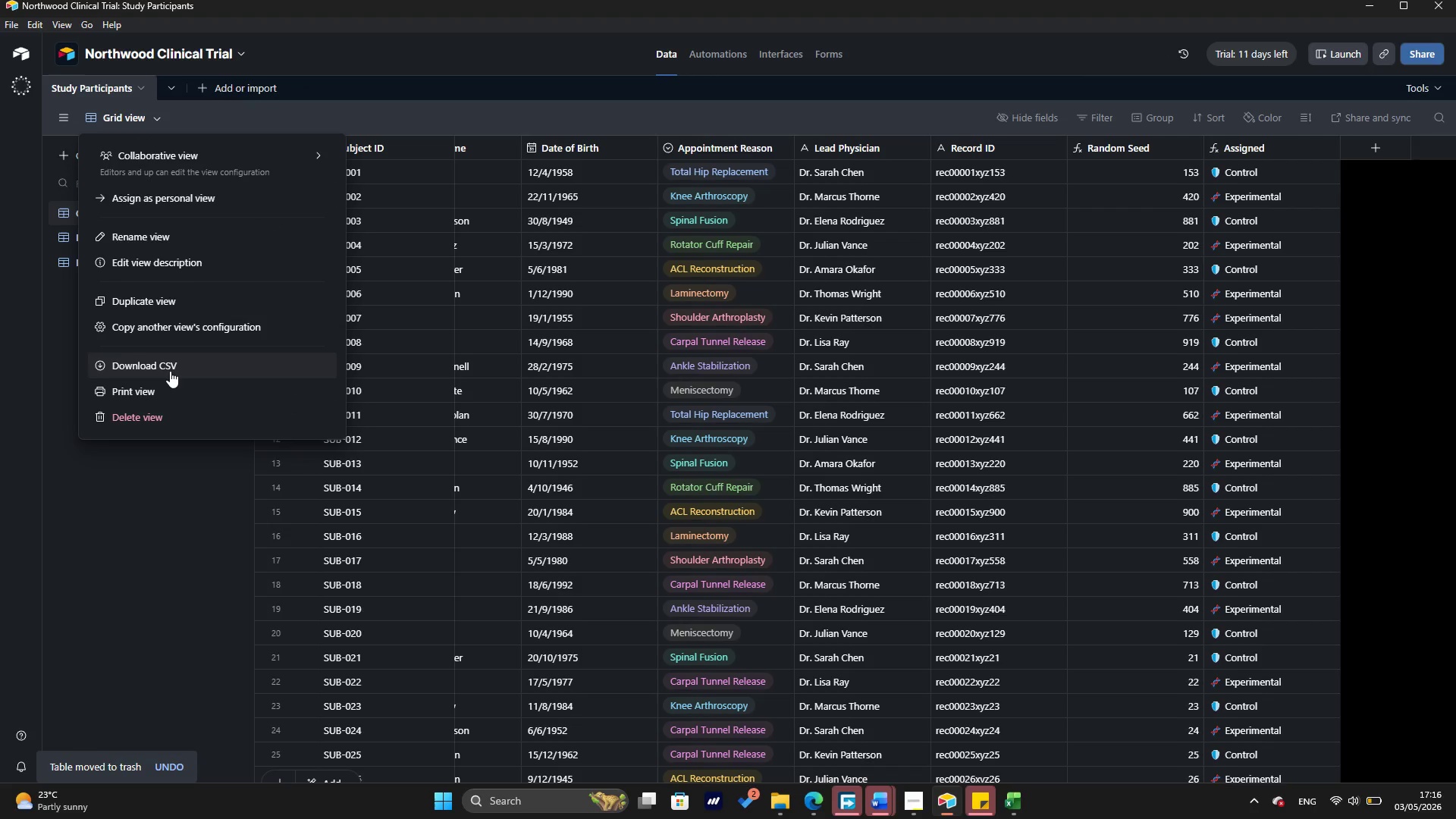 
left_click([170, 369])
 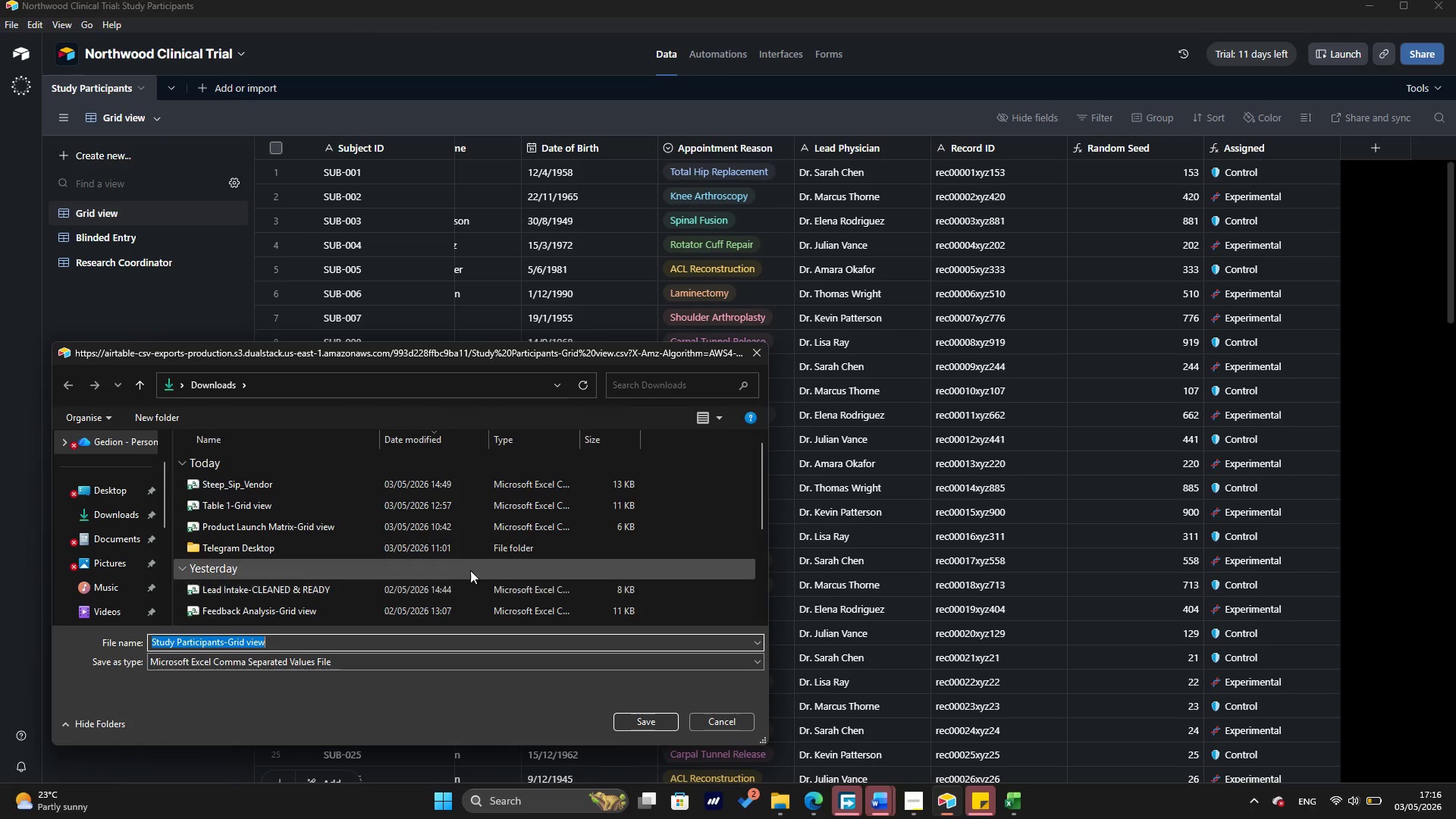 
wait(19.3)
 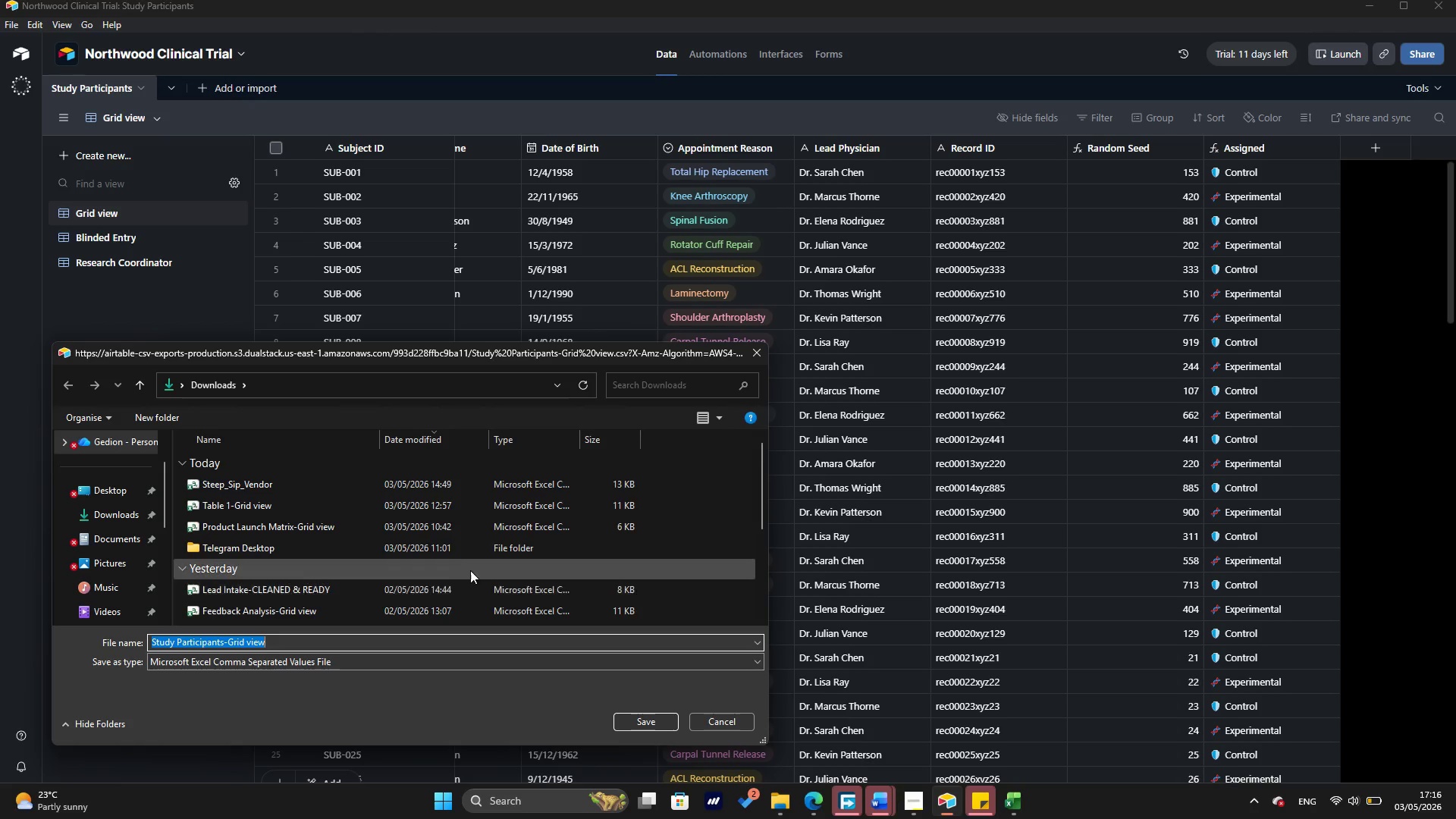 
scroll: coordinate [88, 565], scroll_direction: down, amount: 1.0
 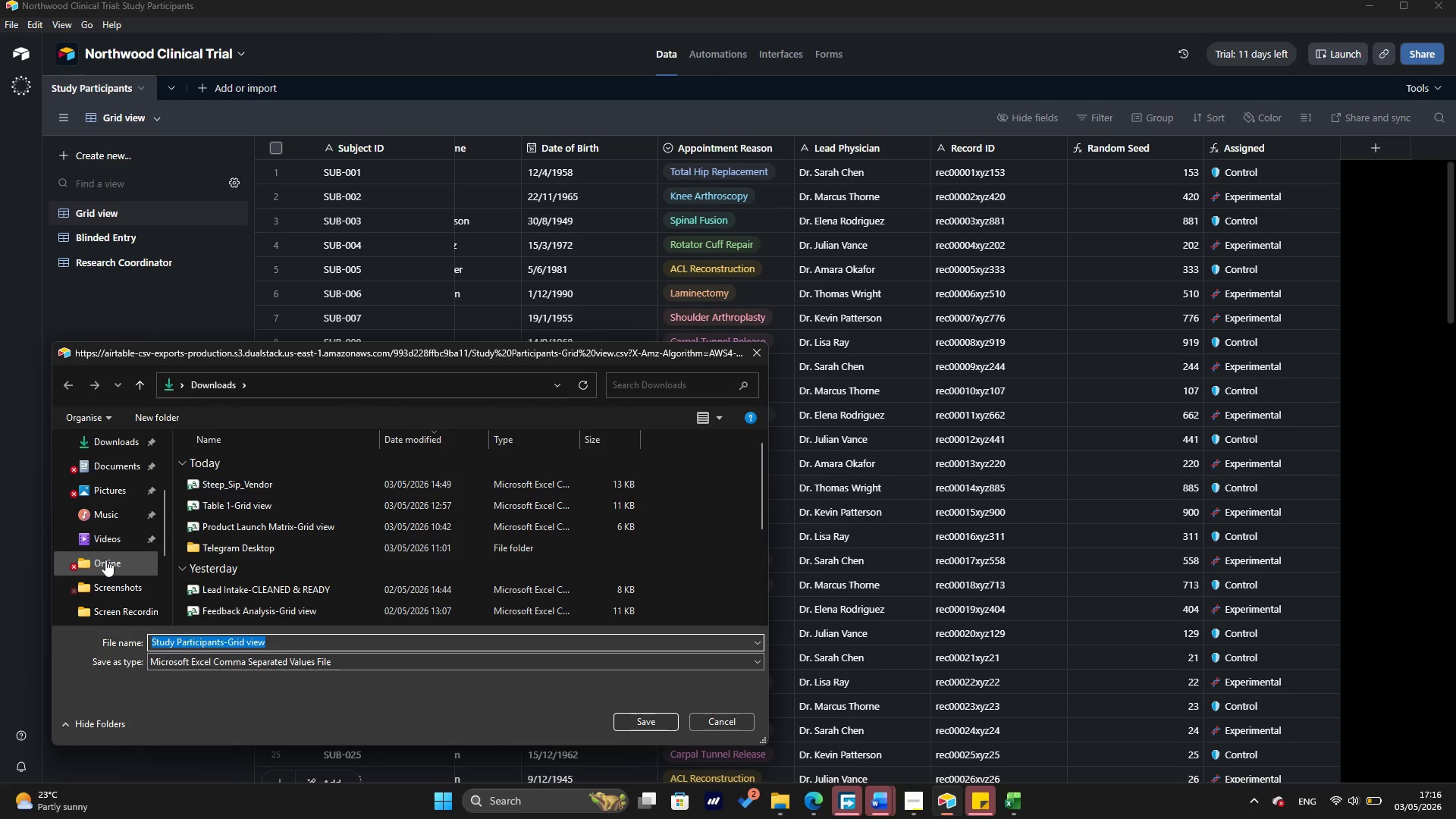 
left_click([105, 560])
 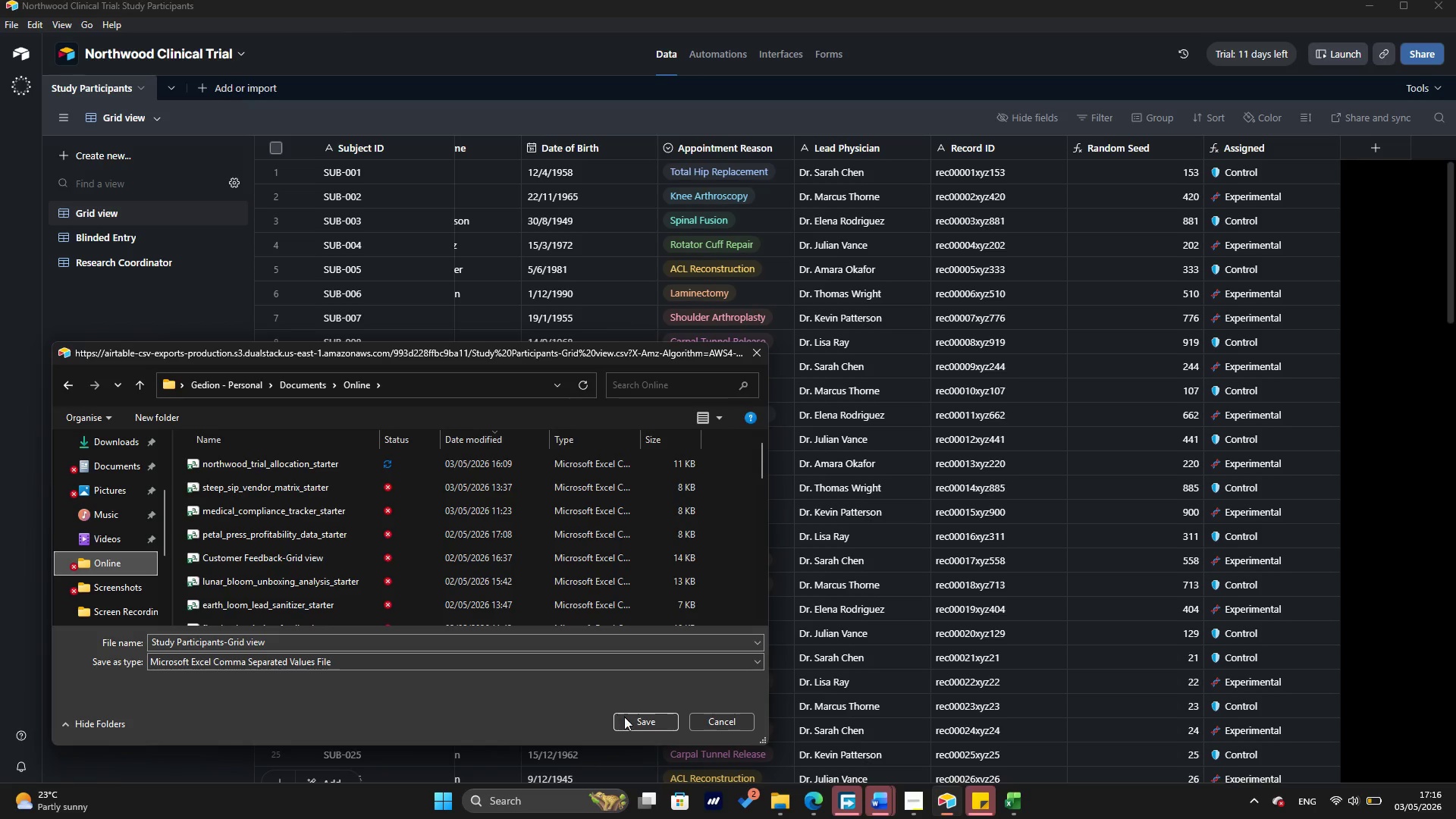 
left_click([629, 717])
 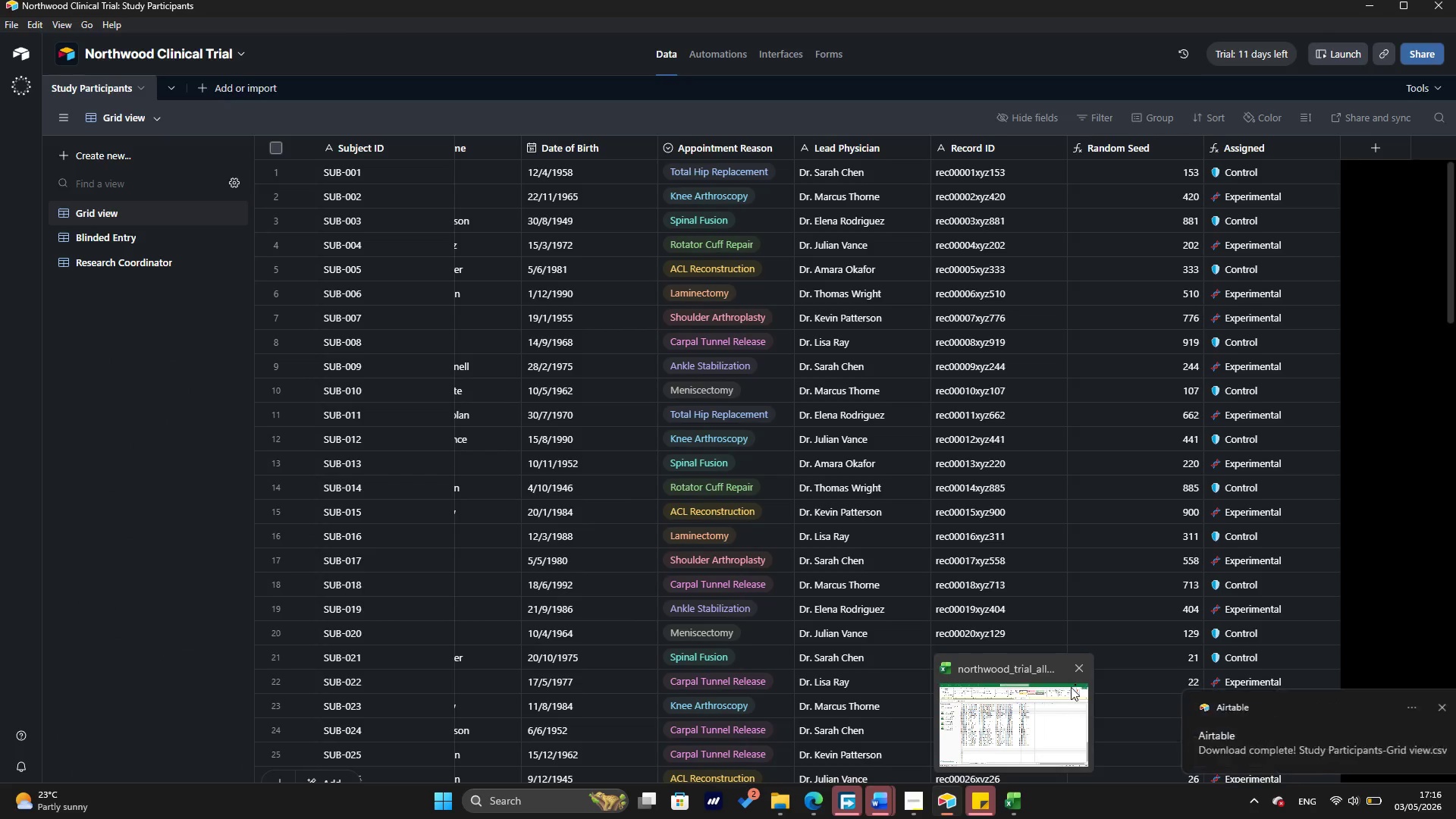 
left_click([1081, 671])
 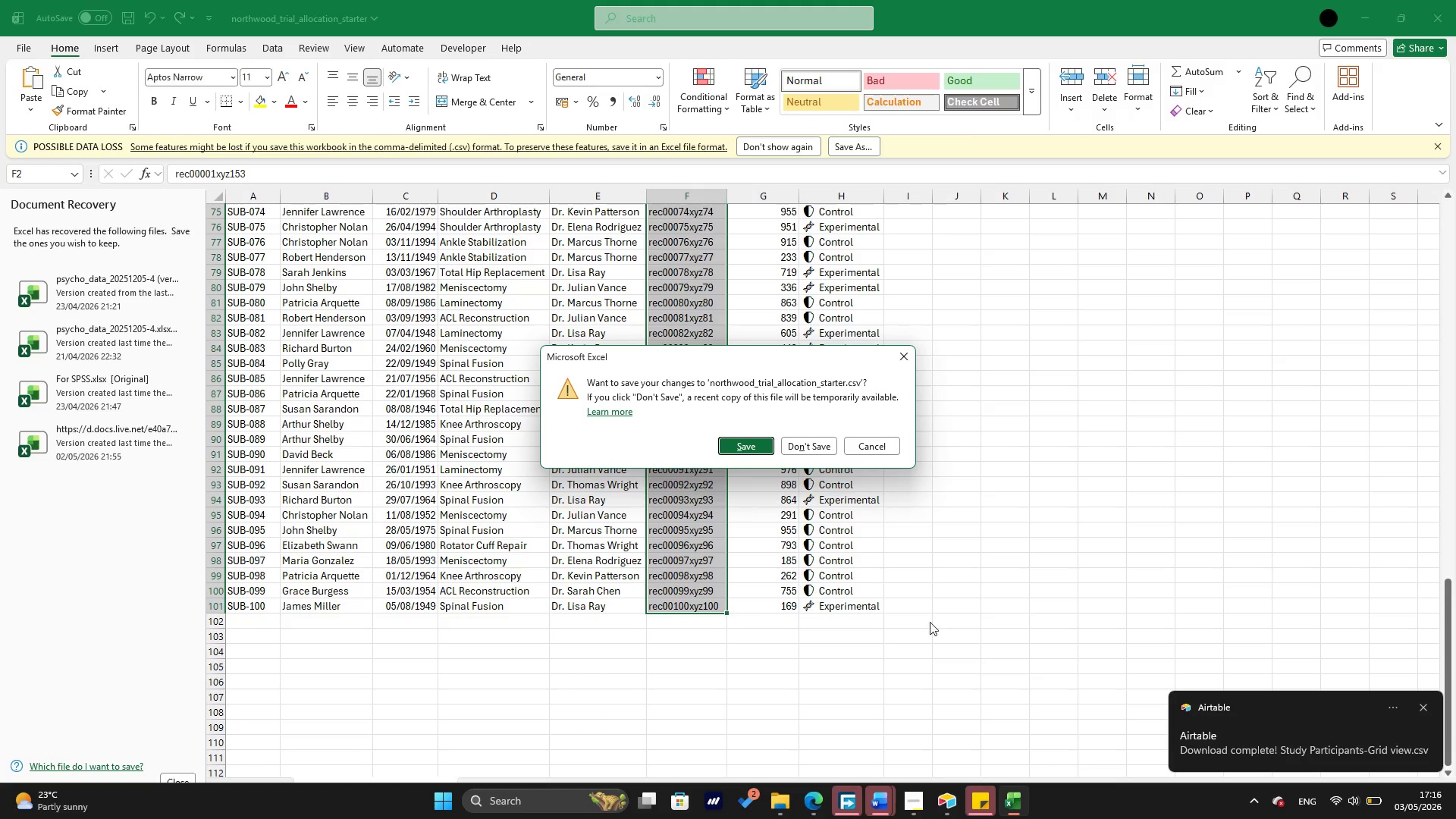 
wait(5.27)
 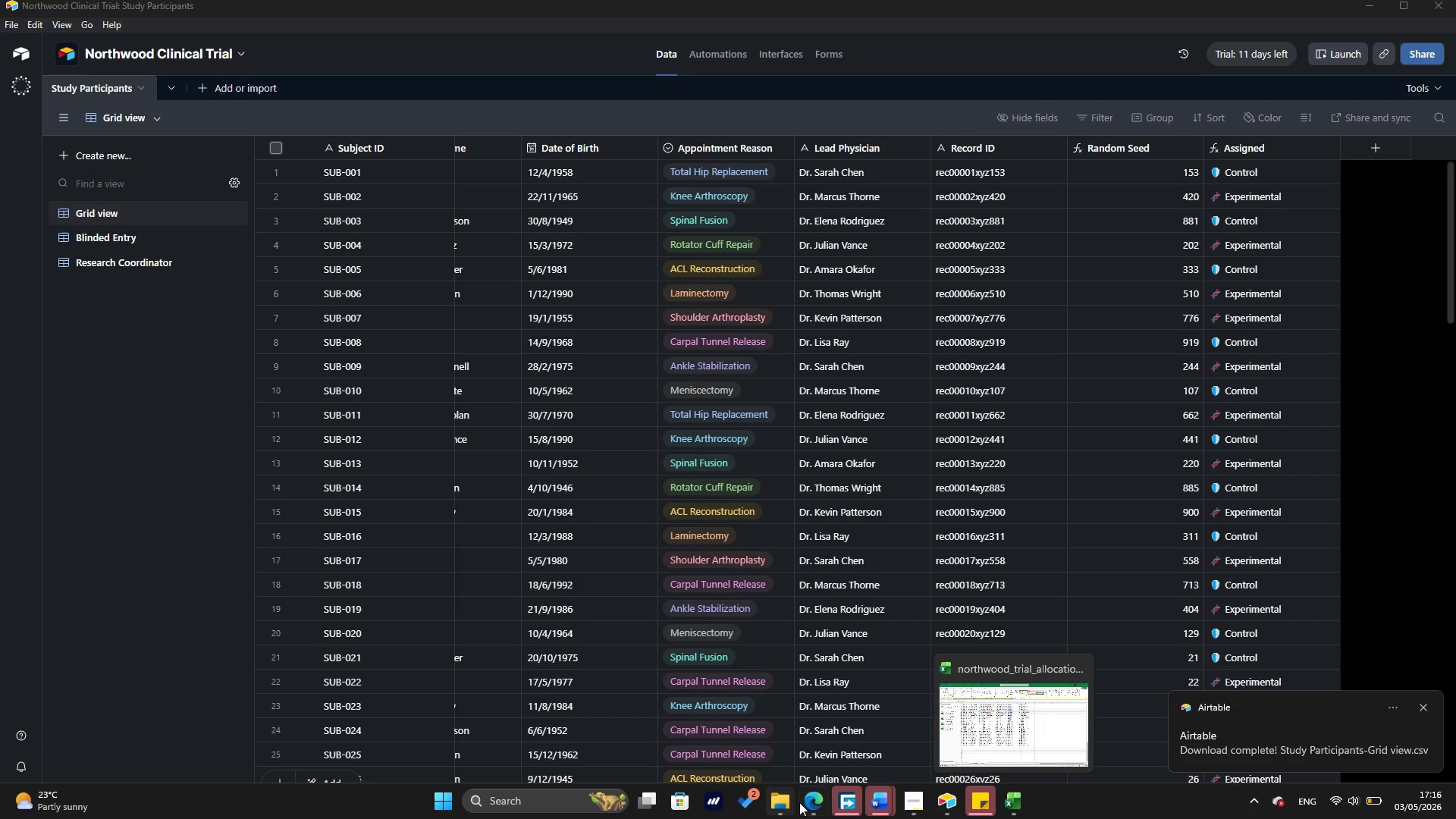 
left_click([830, 441])
 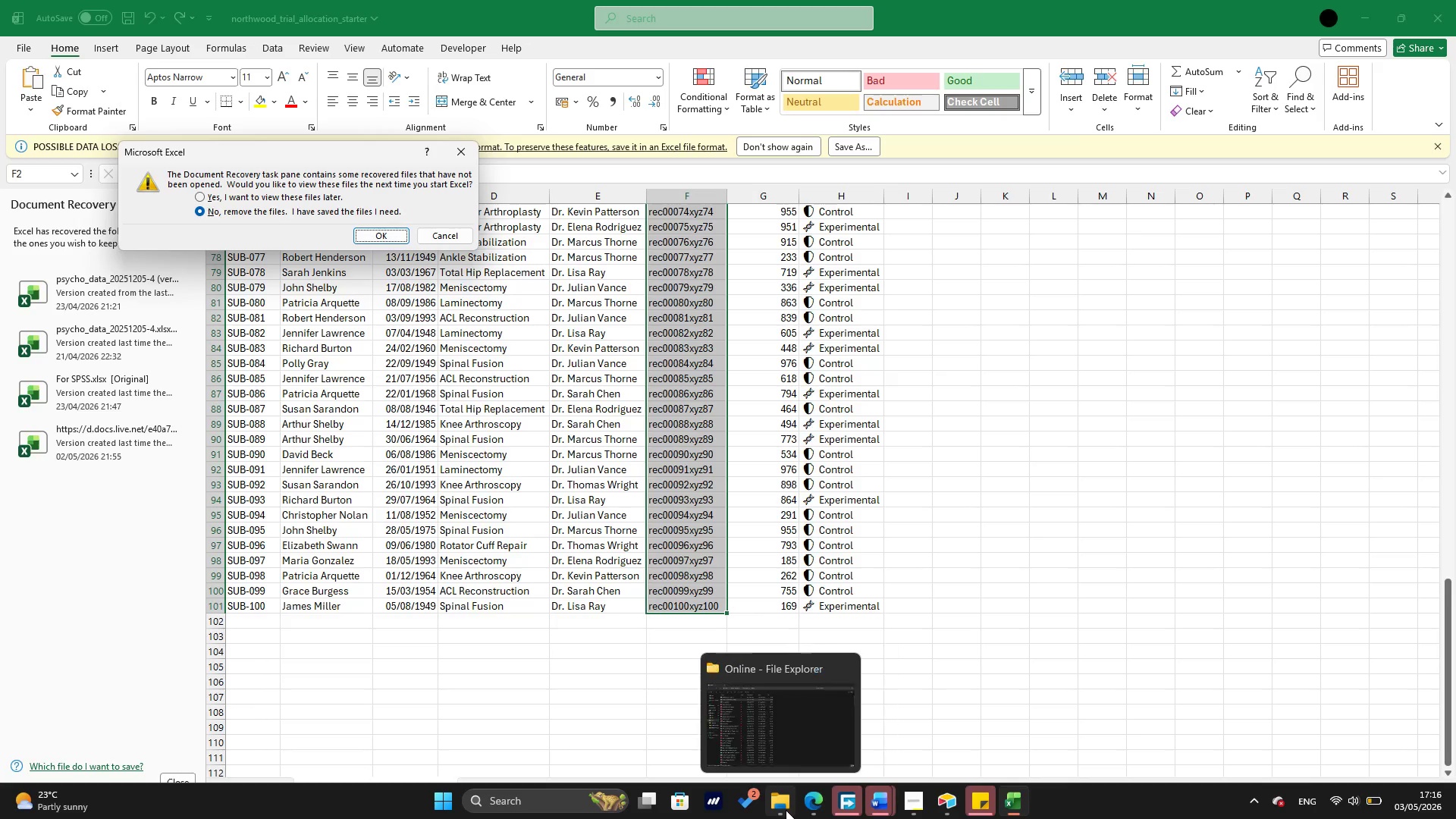 
wait(6.05)
 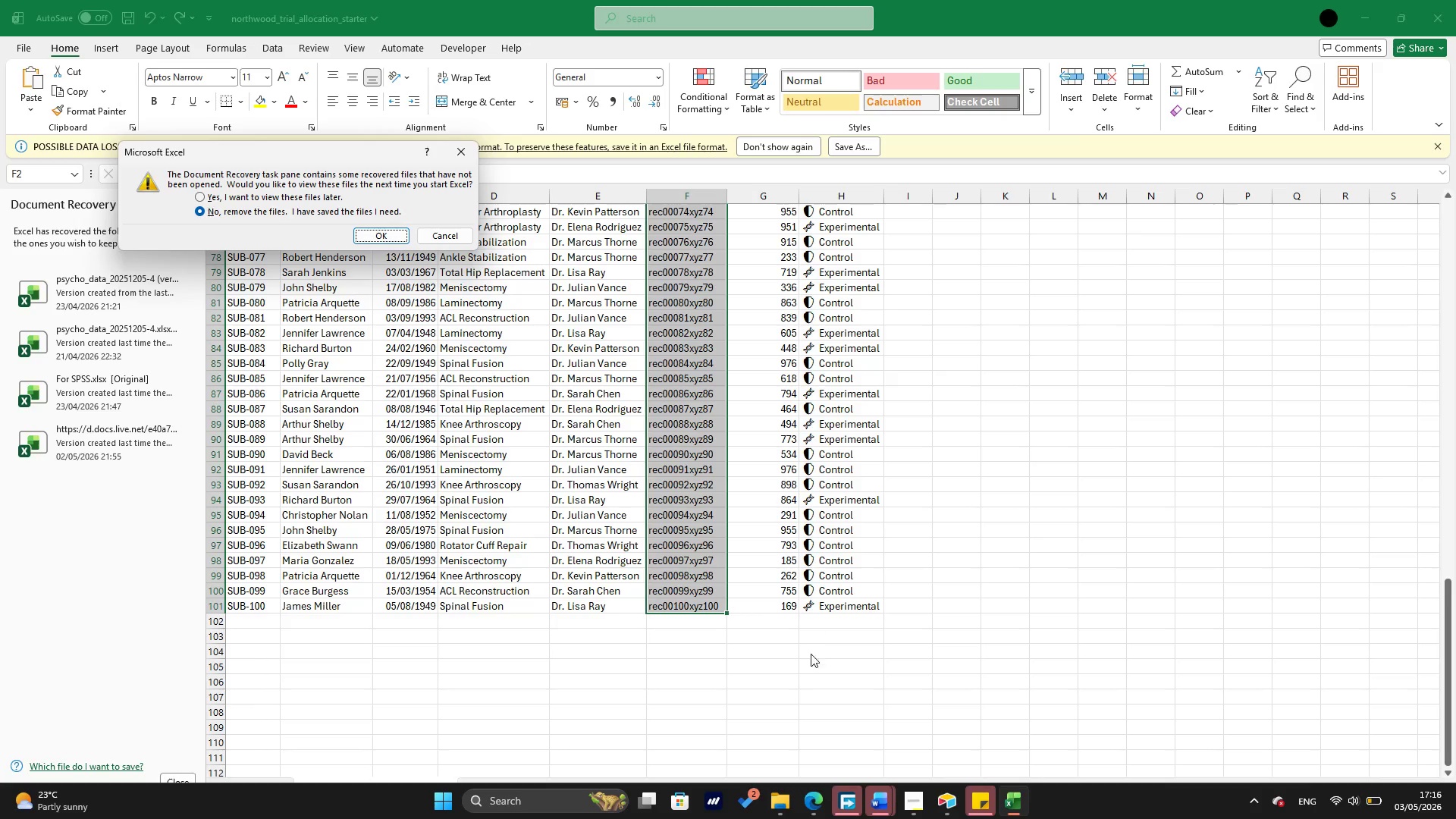 
left_click([787, 808])
 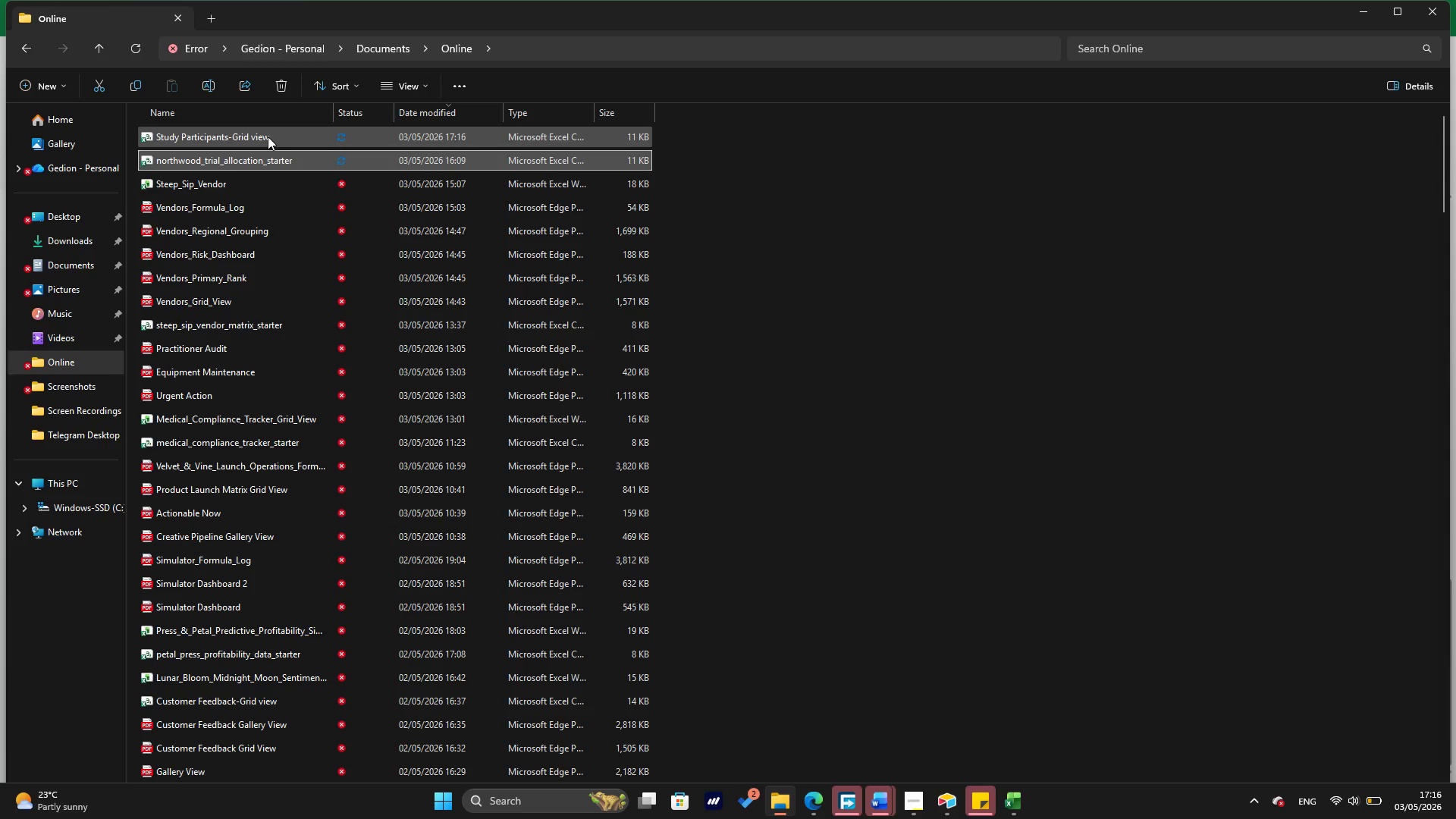 
double_click([268, 136])
 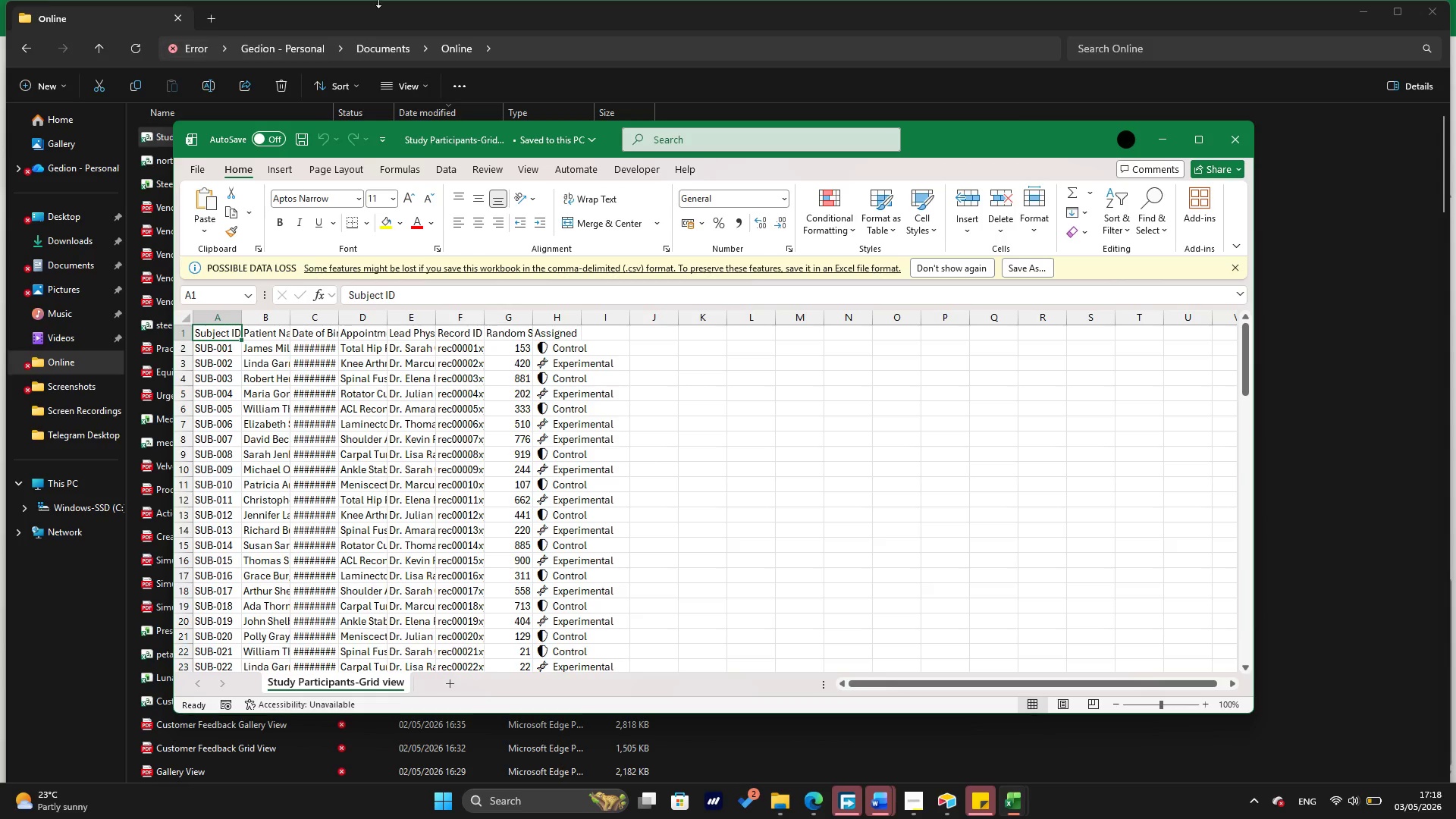 
wait(86.14)
 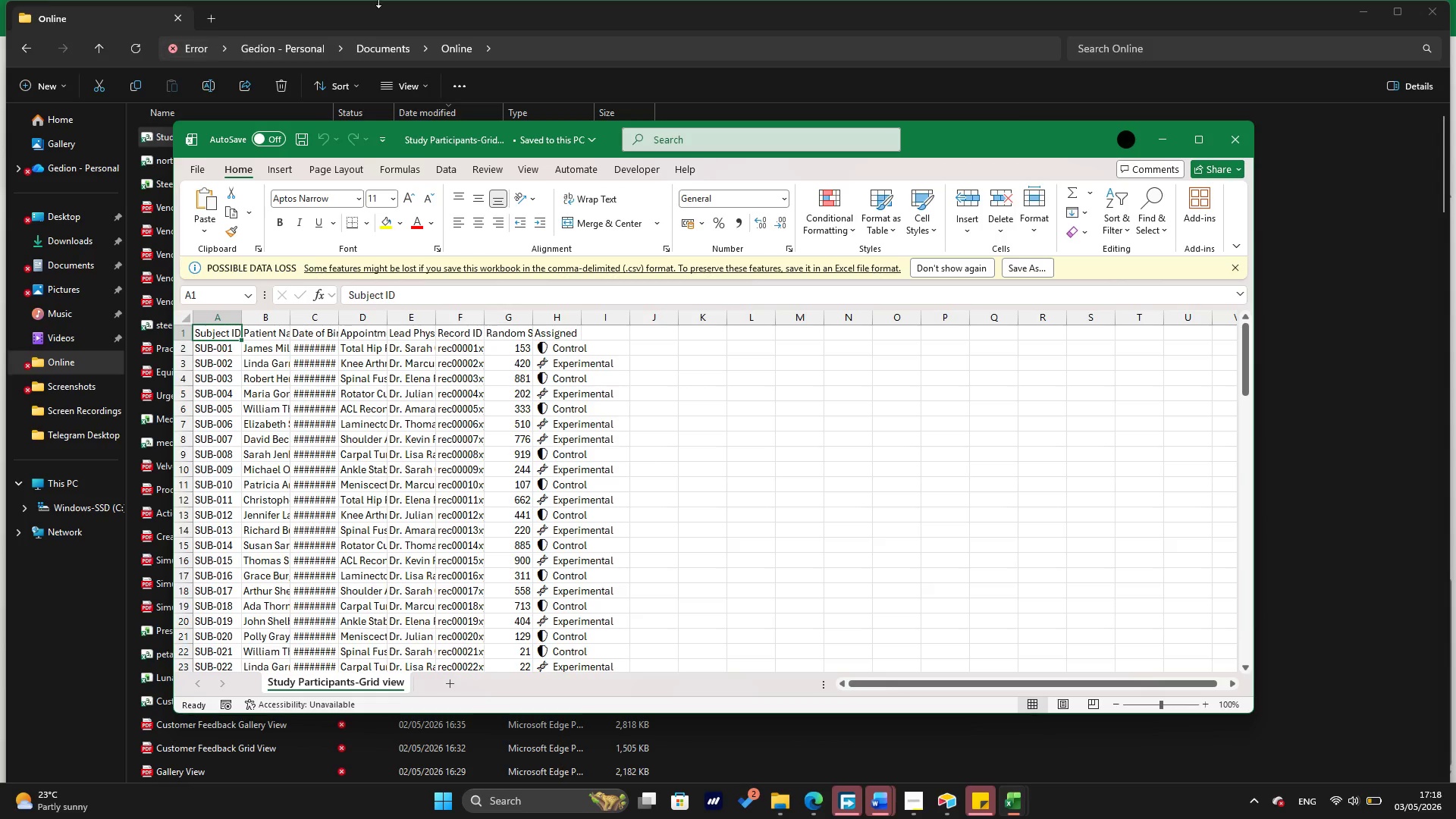 
left_click([1200, 132])
 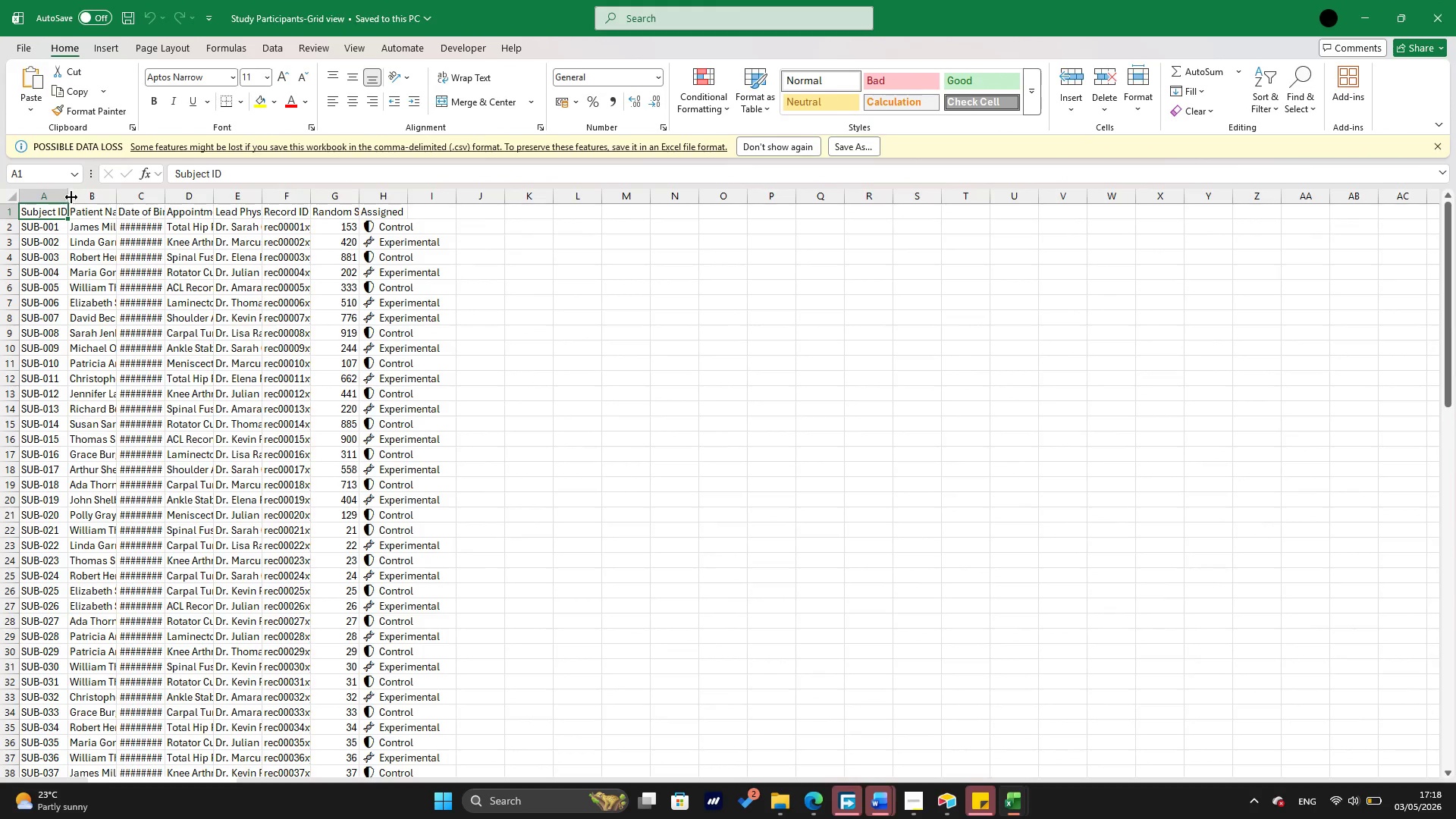 
double_click([66, 196])
 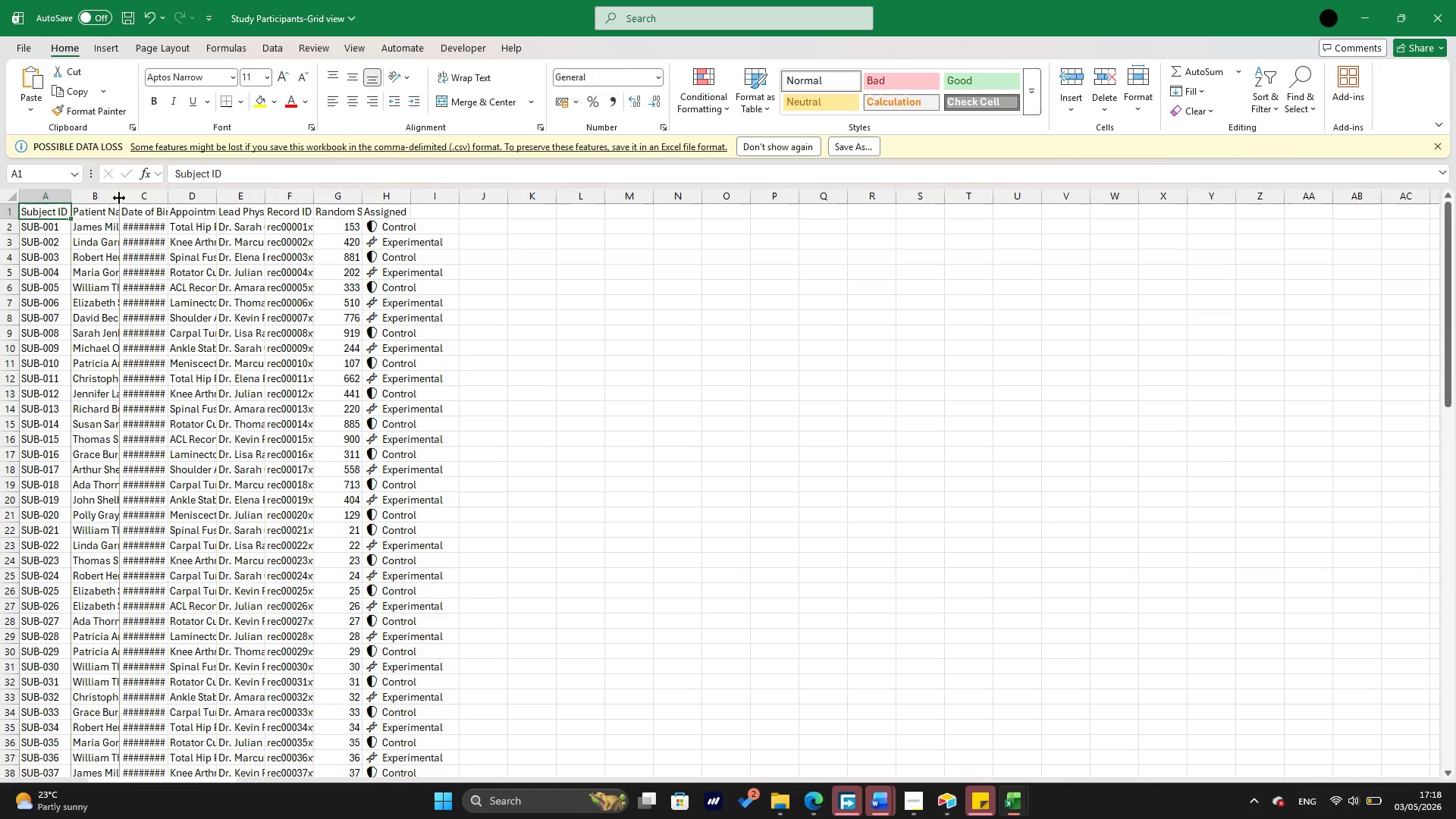 
double_click([119, 199])
 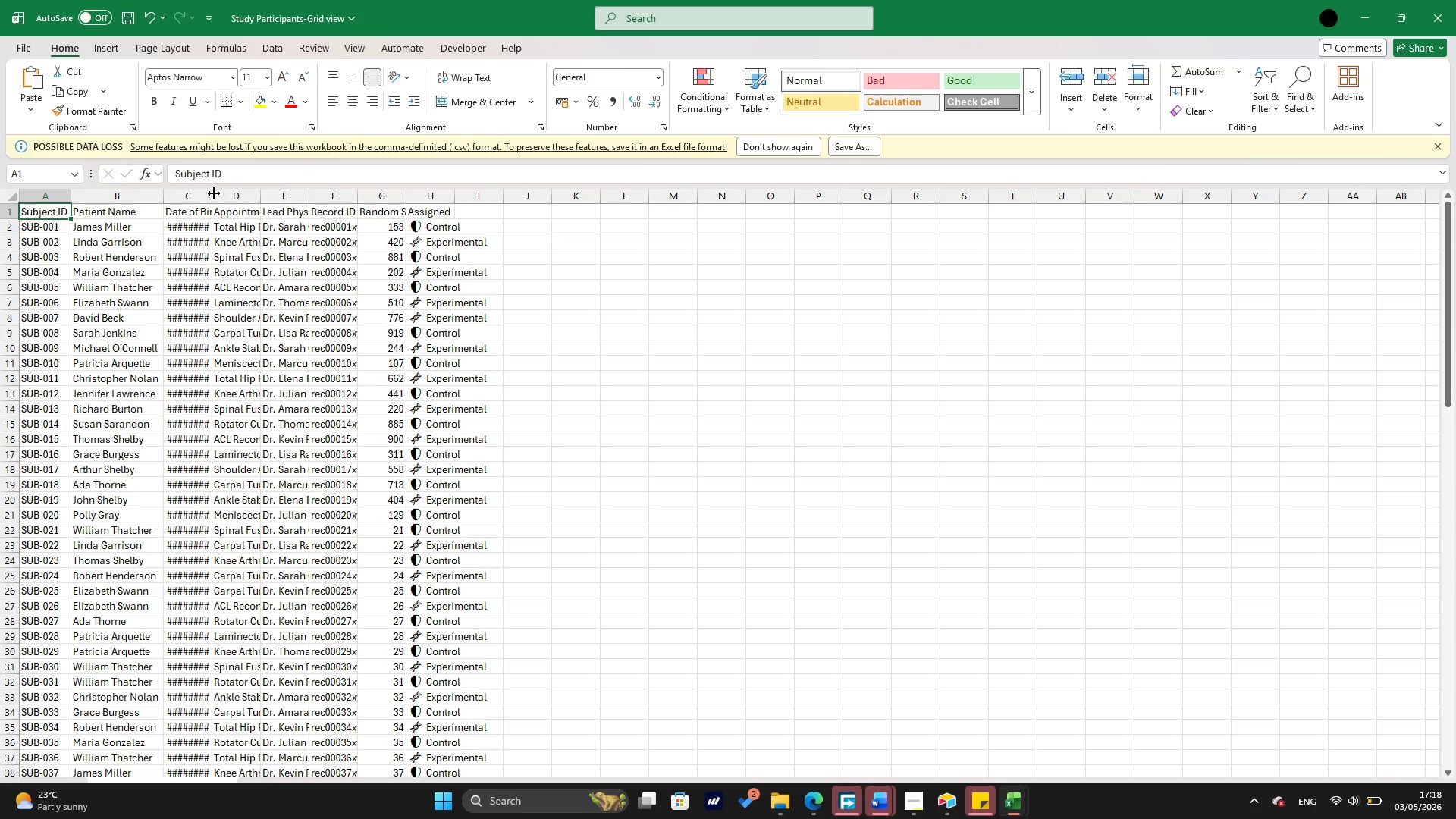 
left_click([212, 193])
 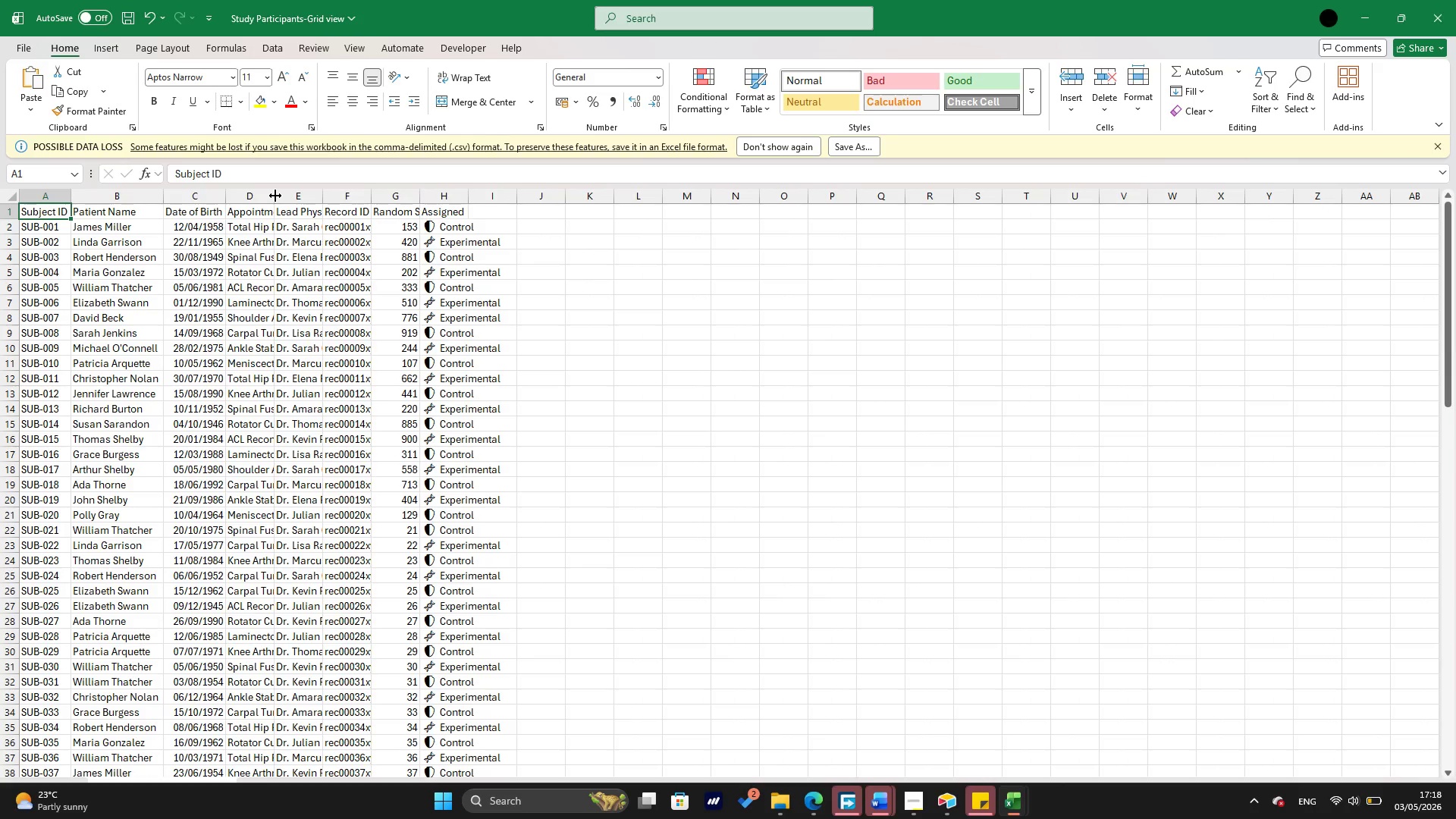 
double_click([276, 196])
 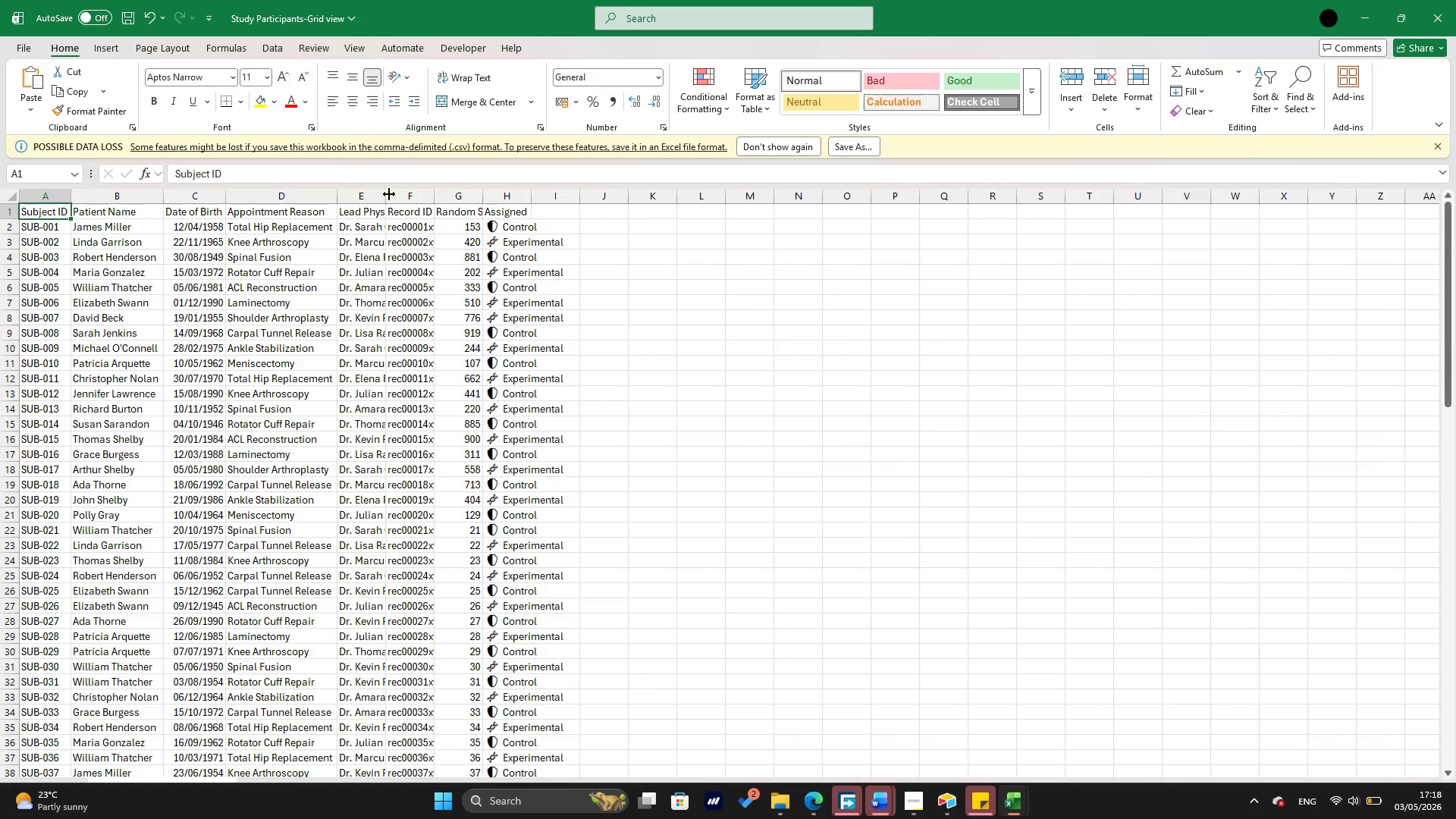 
left_click([389, 194])
 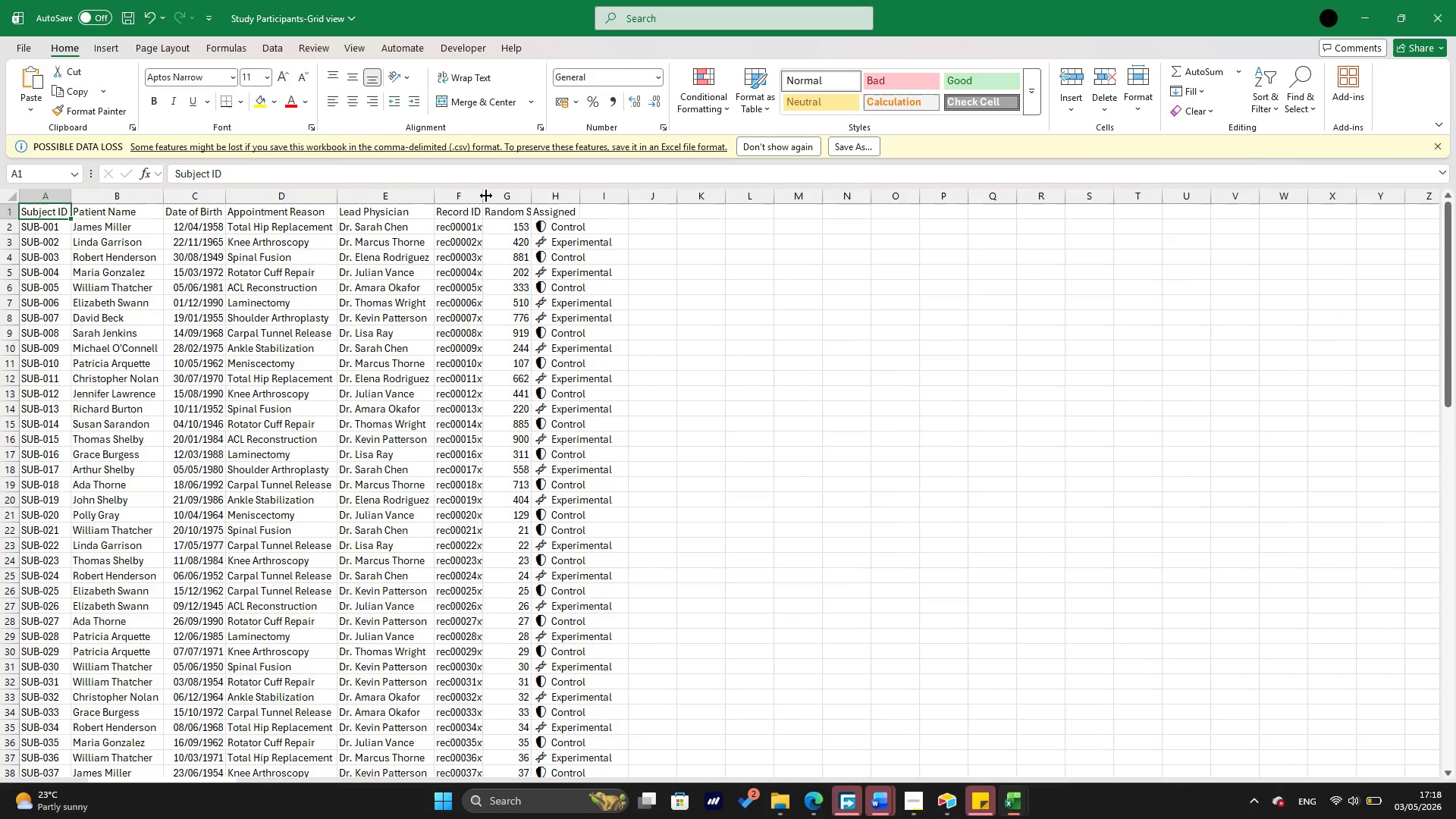 
double_click([486, 197])
 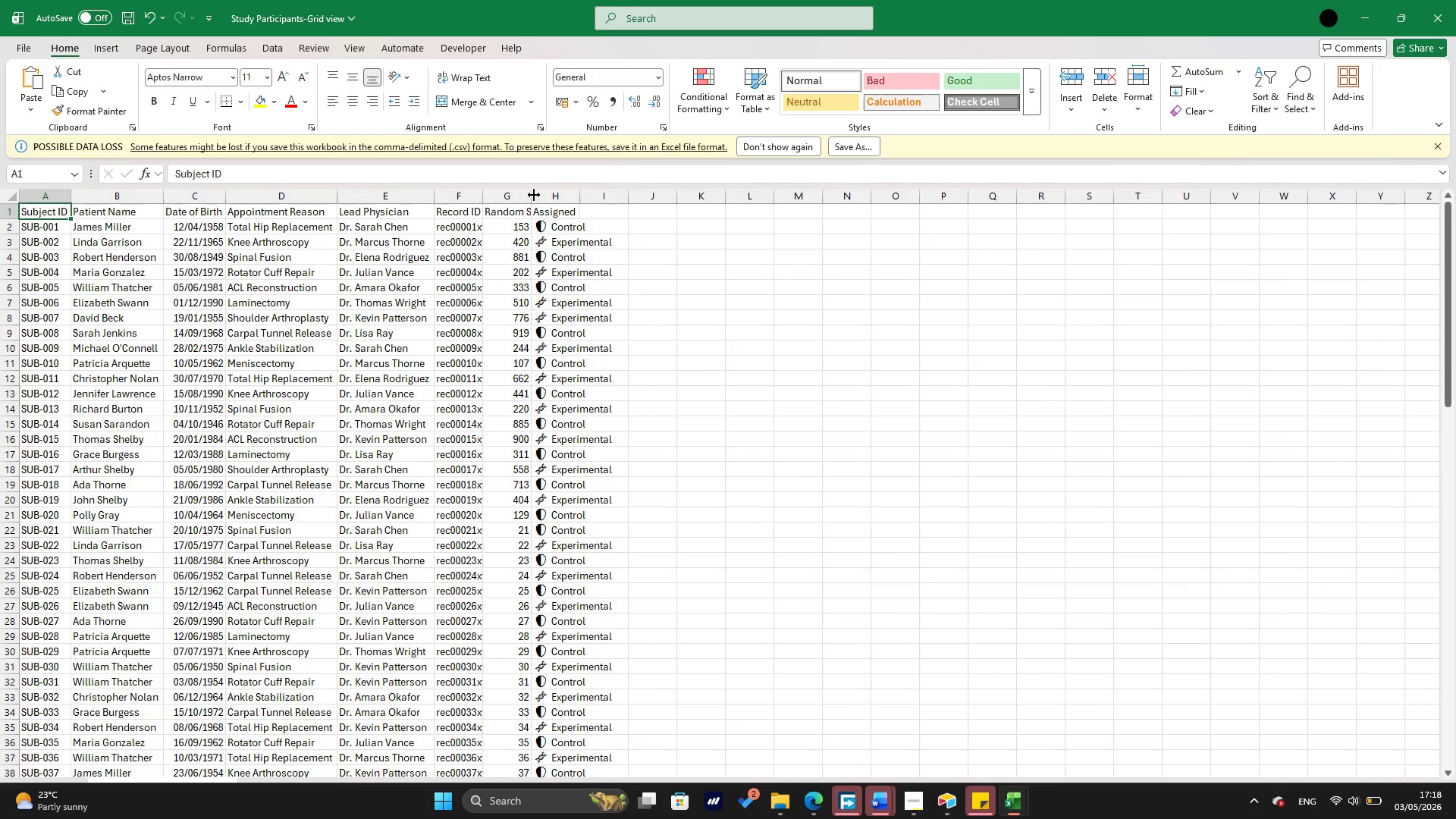 
double_click([533, 195])
 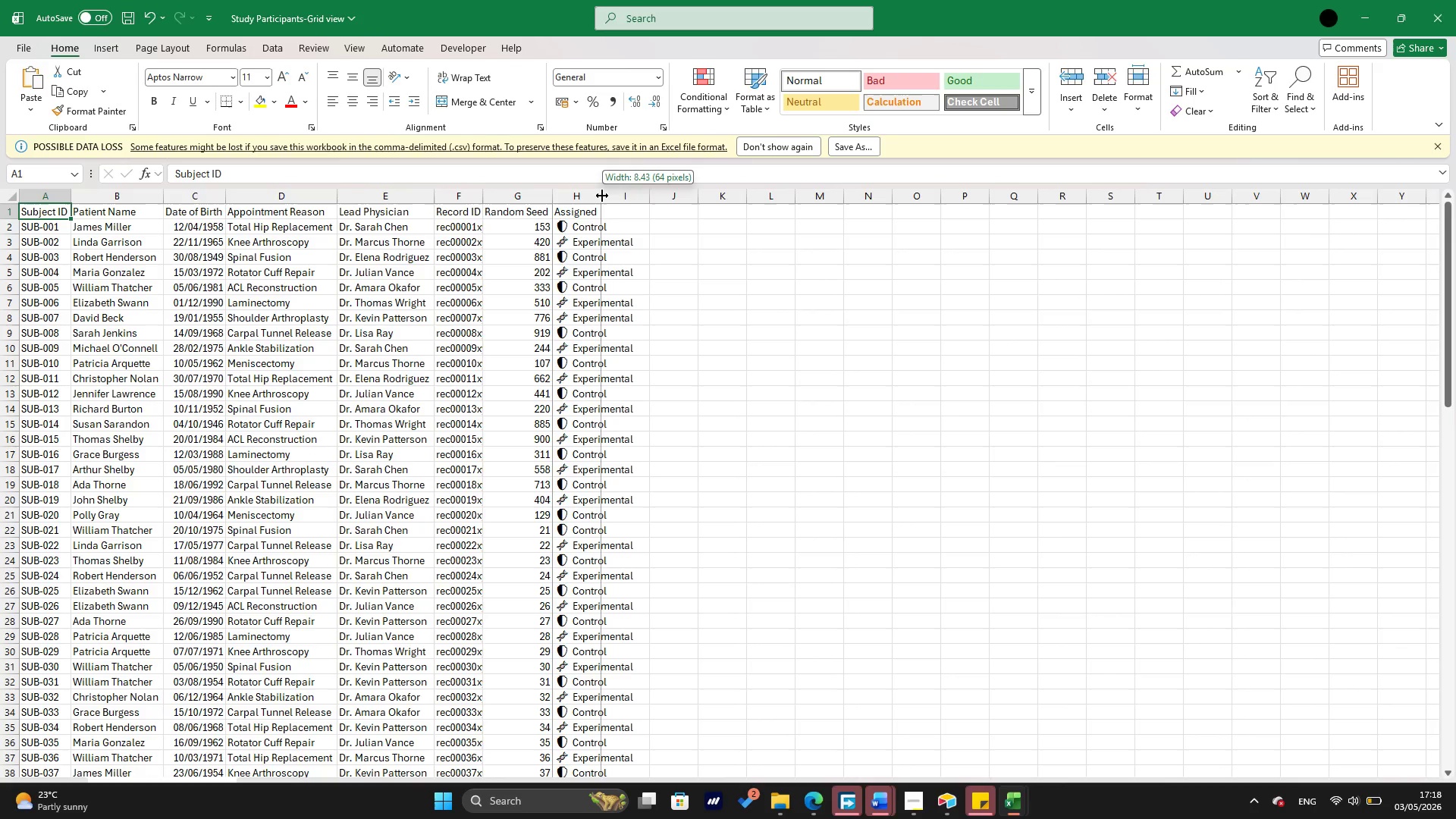 
double_click([602, 196])
 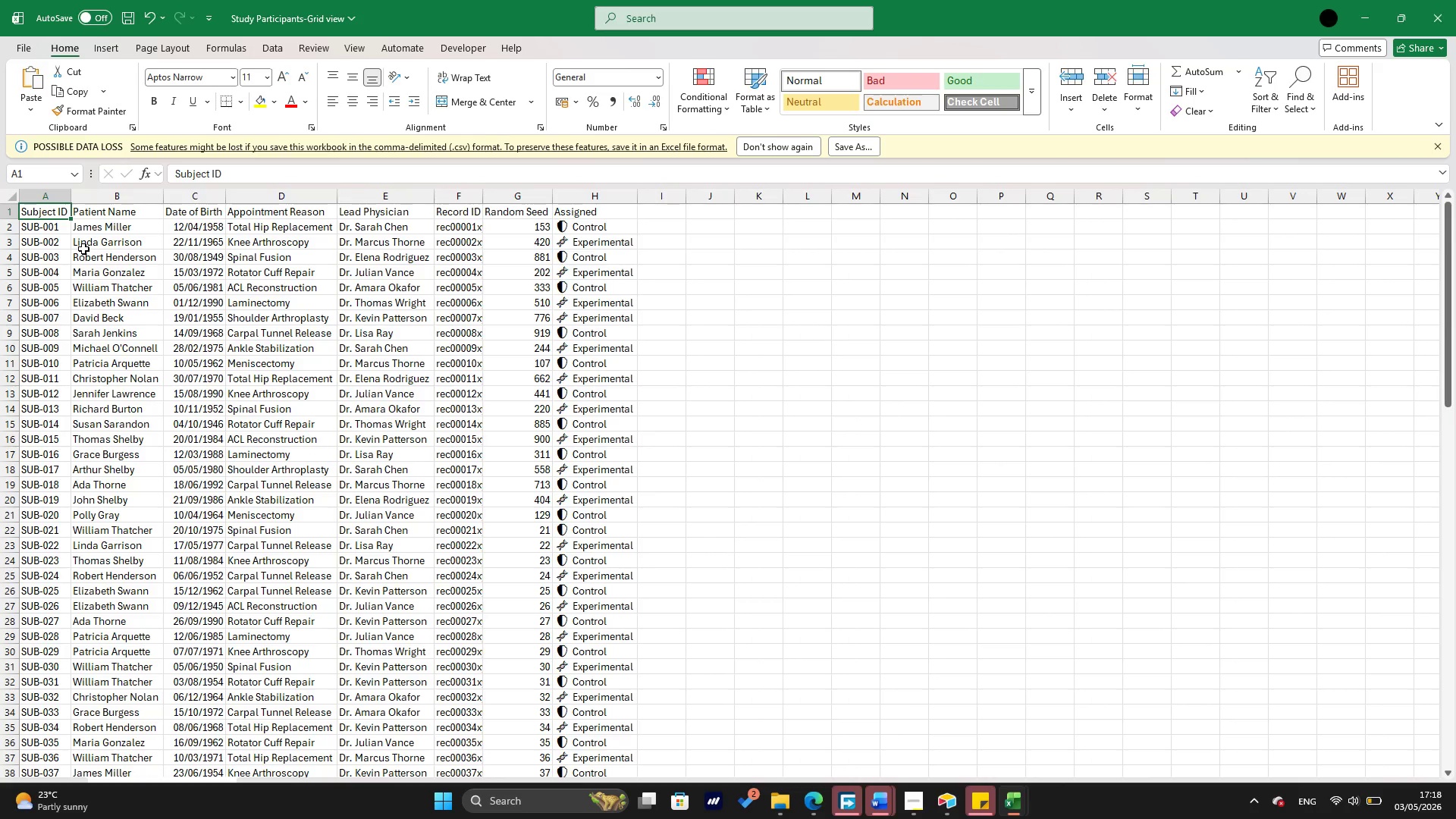 
key(Shift+ArrowRight)
 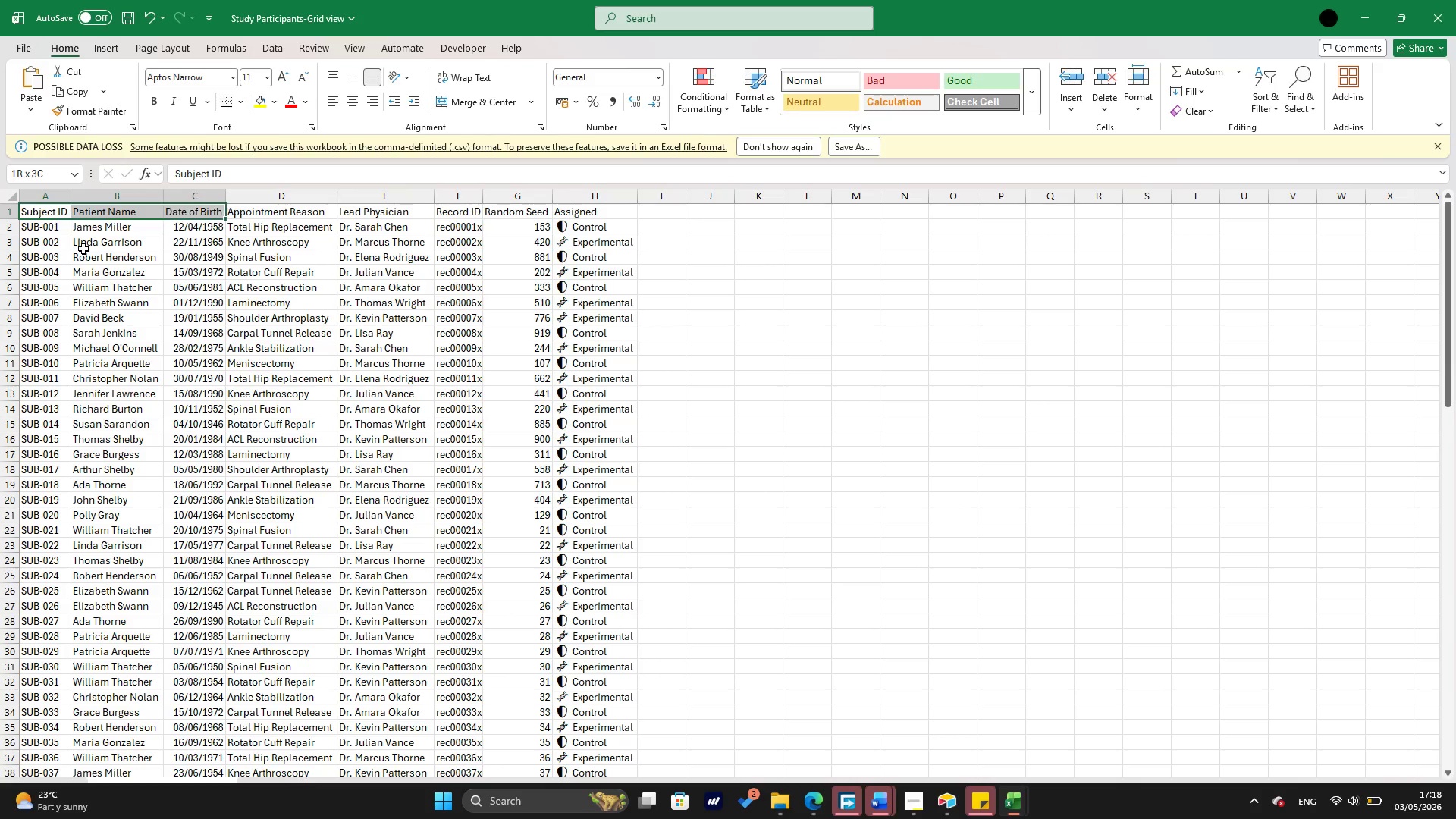 
key(Shift+ArrowRight)
 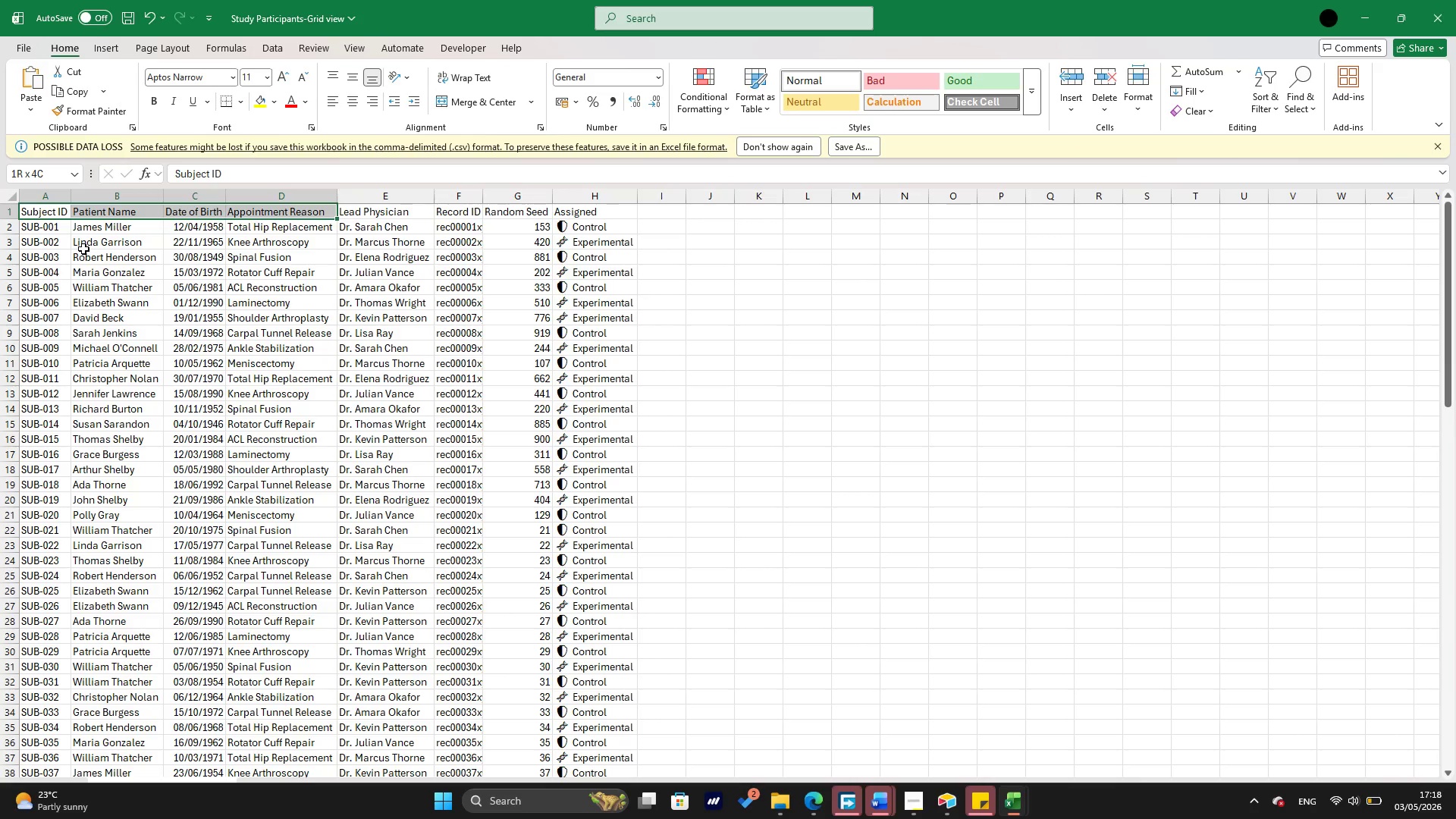 
key(Shift+ArrowRight)
 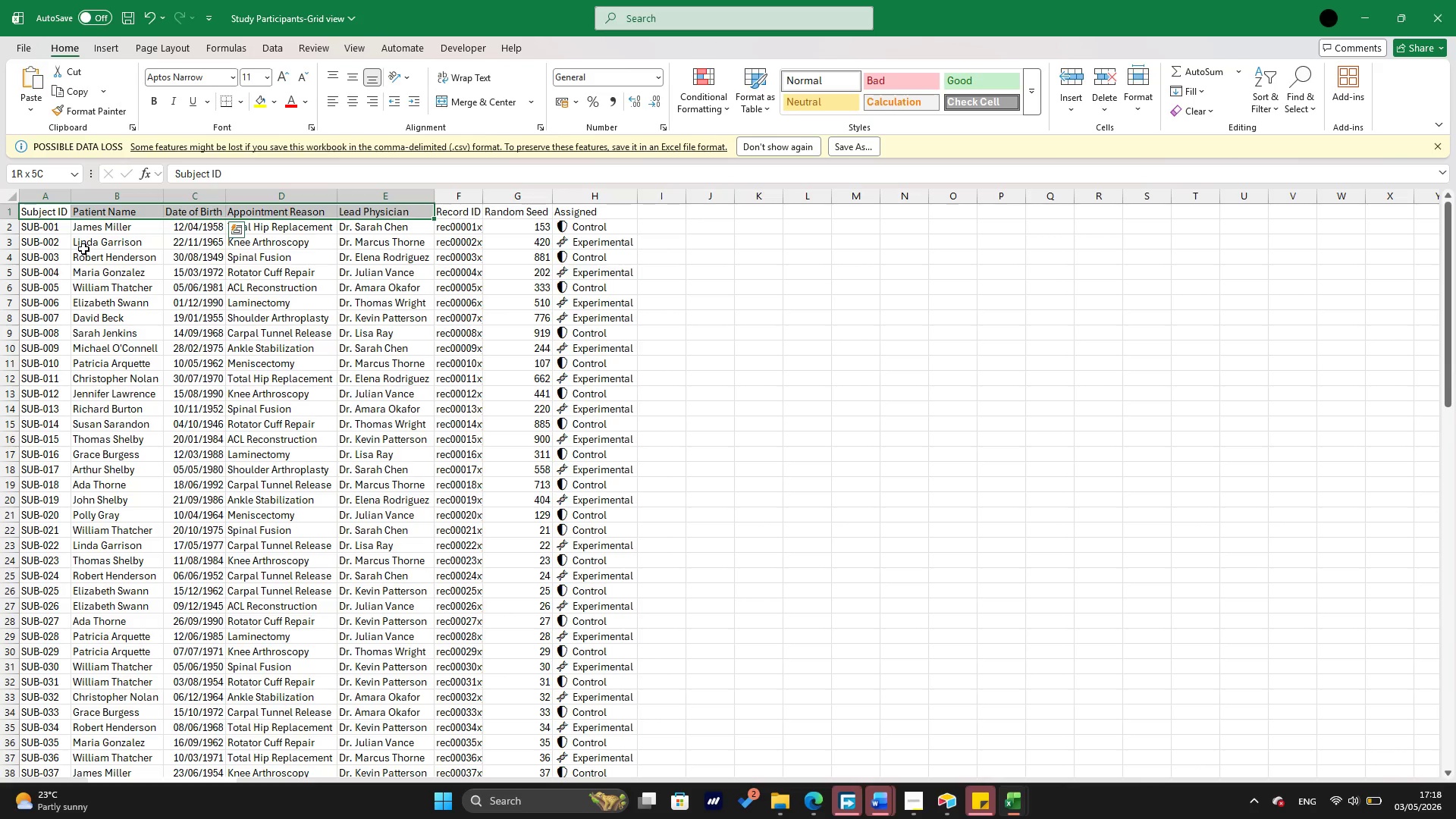 
key(Shift+ArrowRight)
 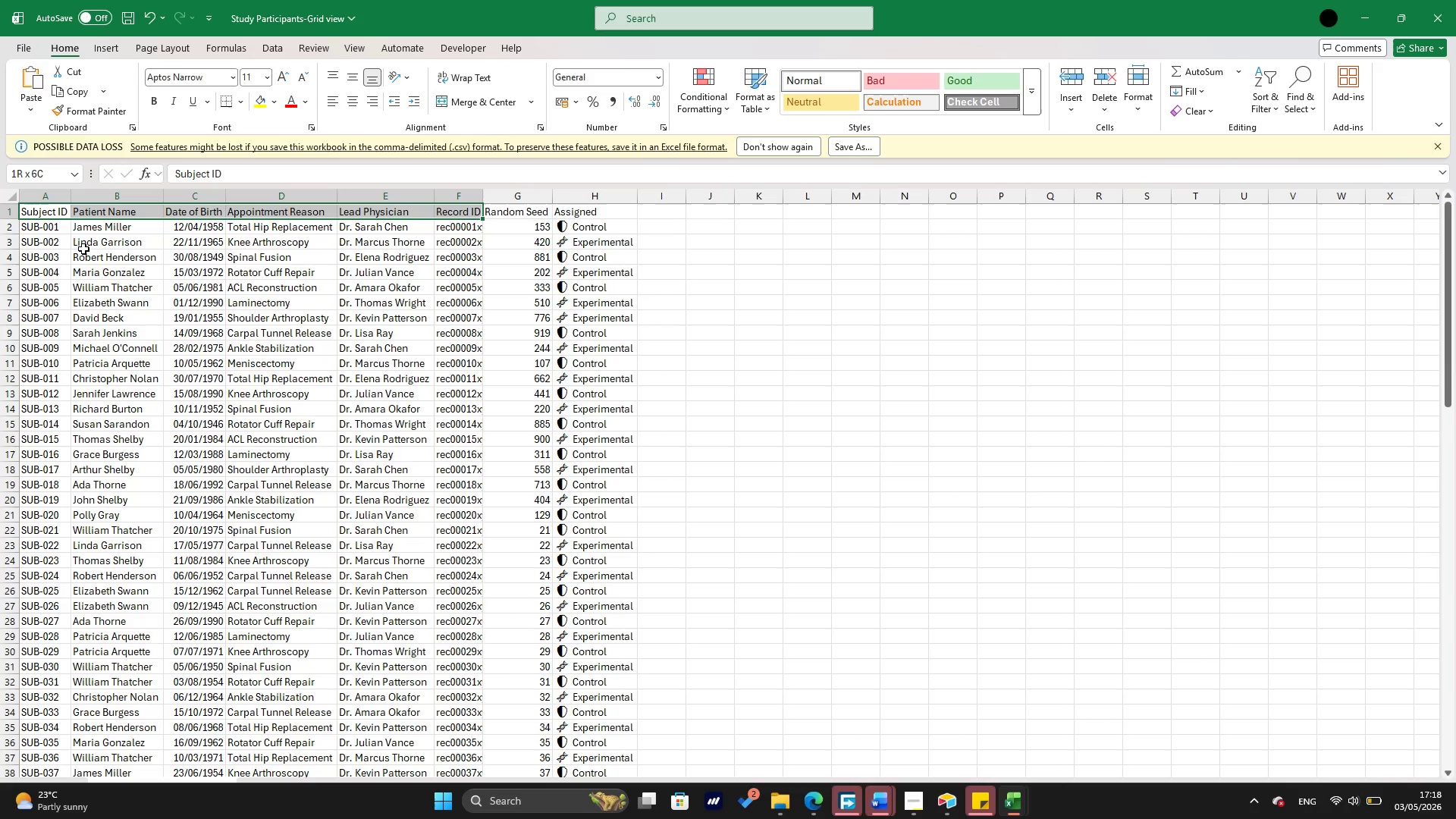 
key(Shift+ArrowRight)
 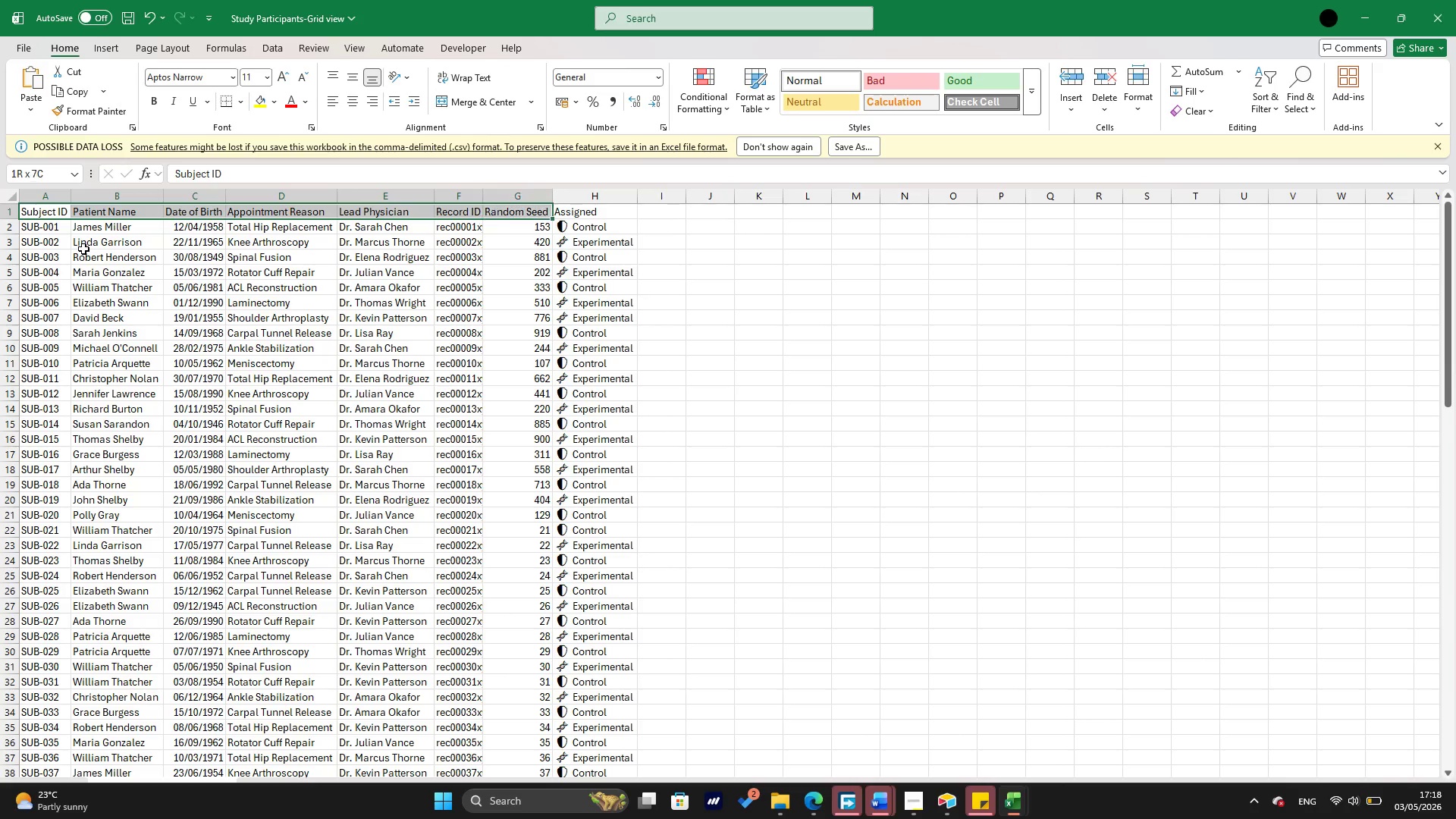 
key(Shift+ArrowRight)
 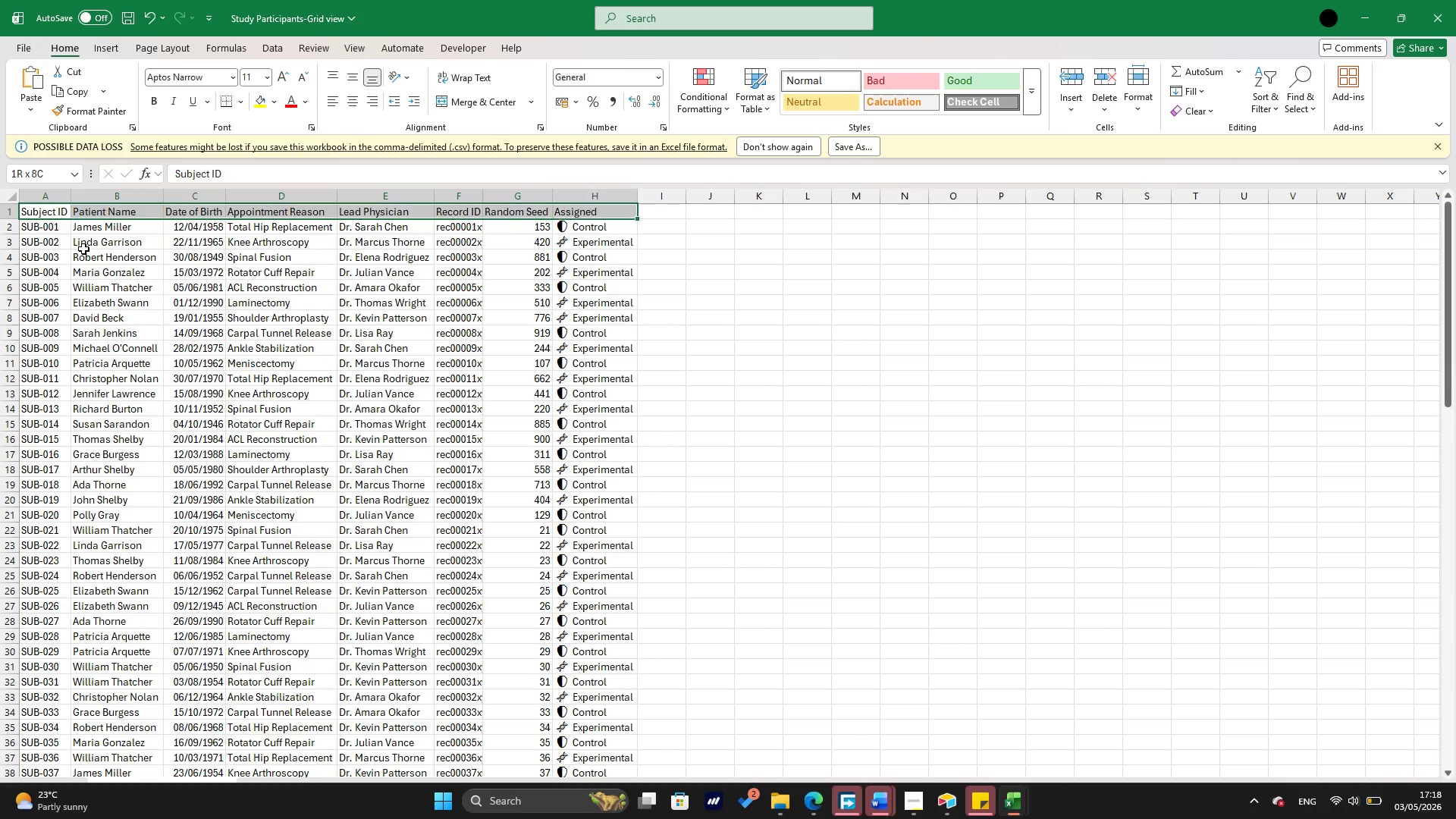 
key(Shift+ArrowRight)
 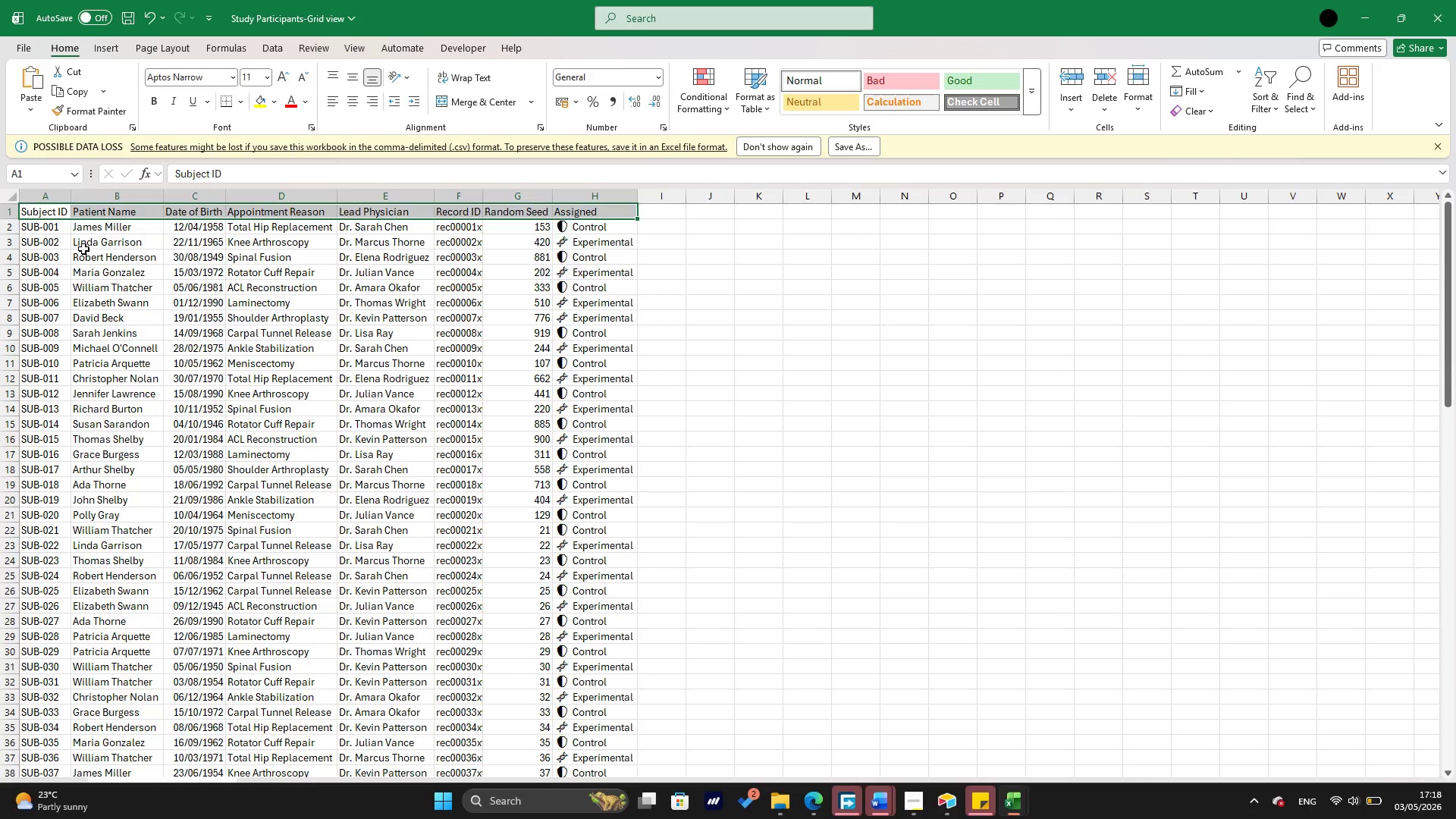 
key(Control+B)
 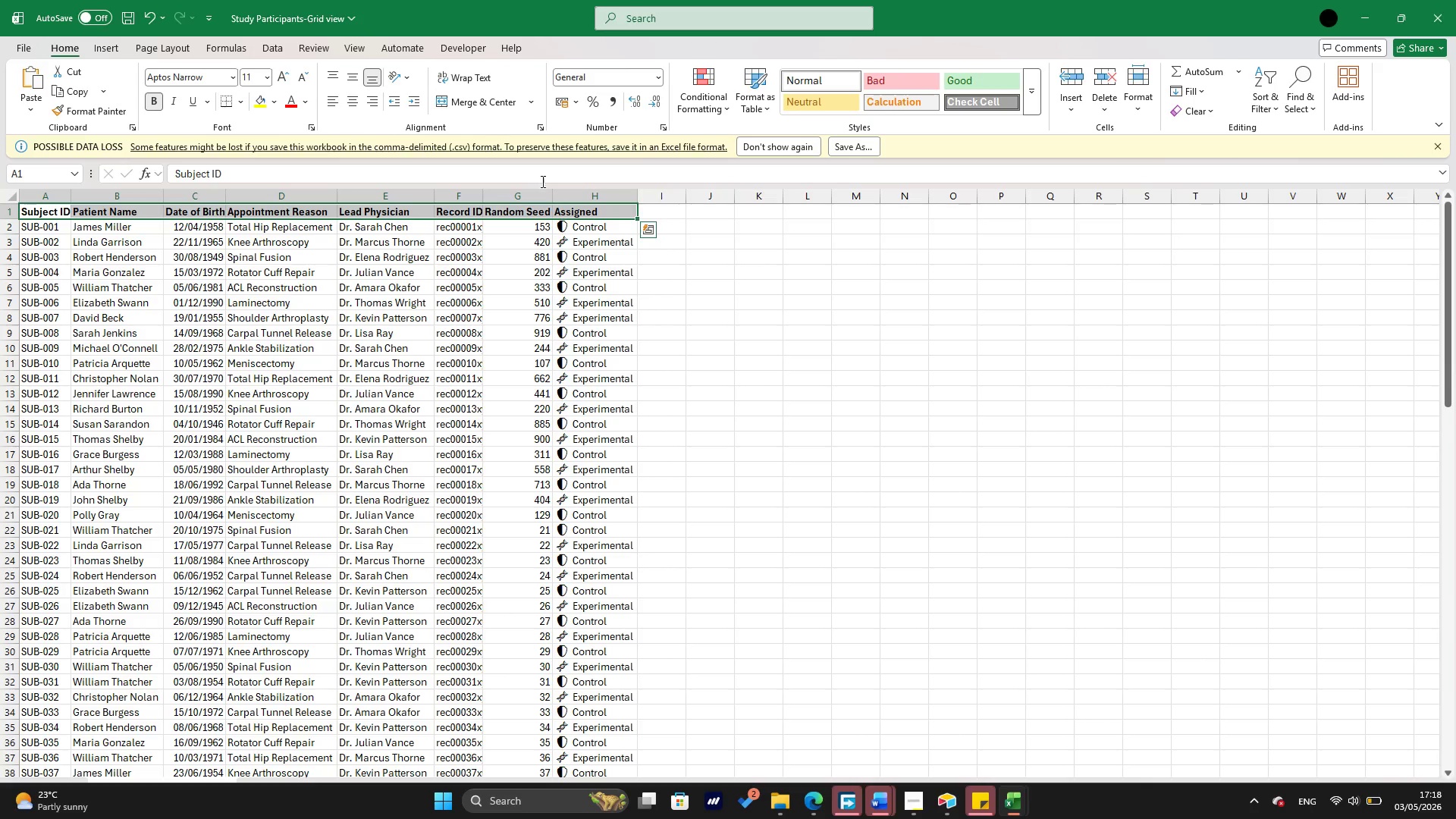 
double_click([554, 193])
 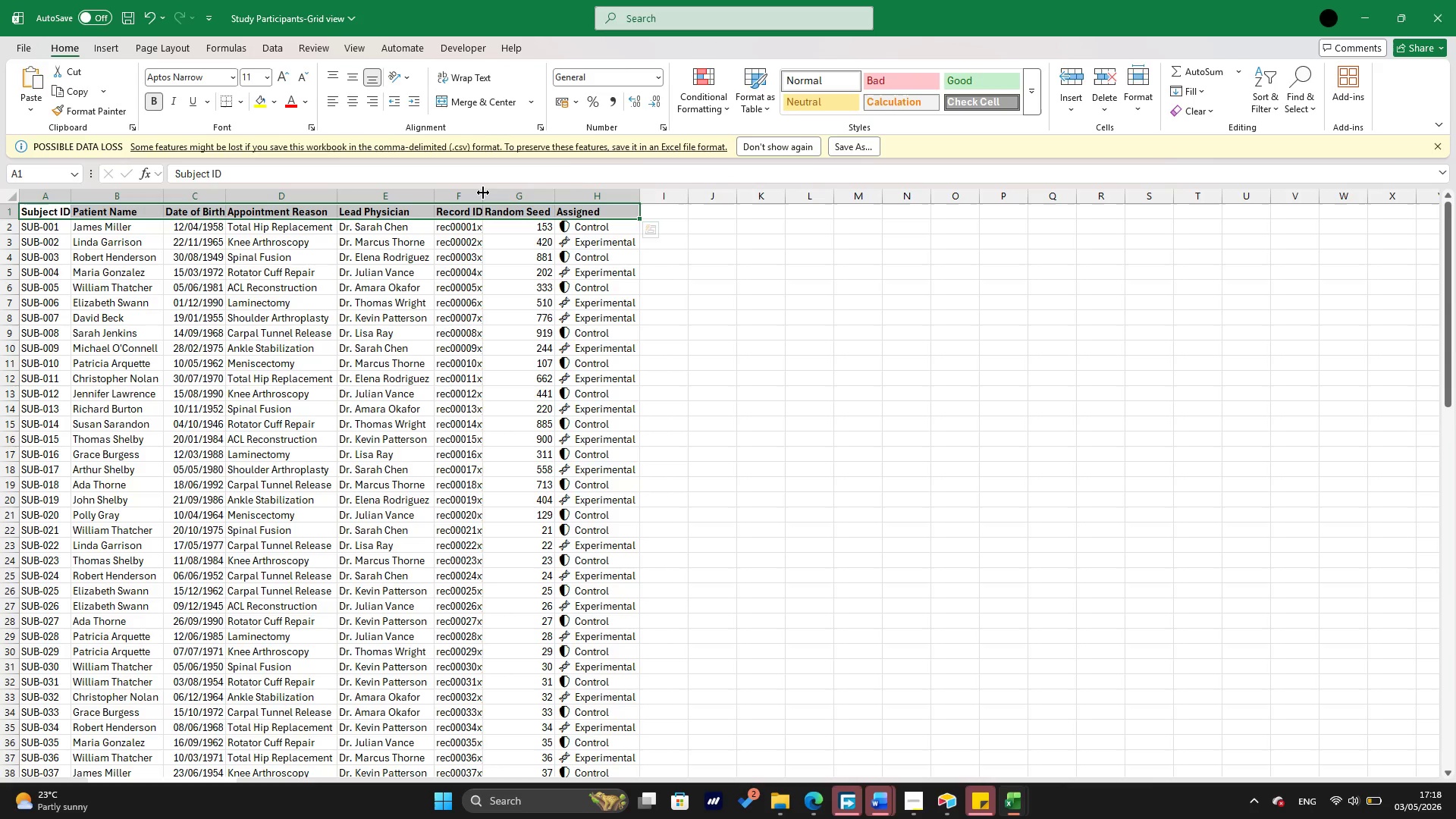 
double_click([483, 193])
 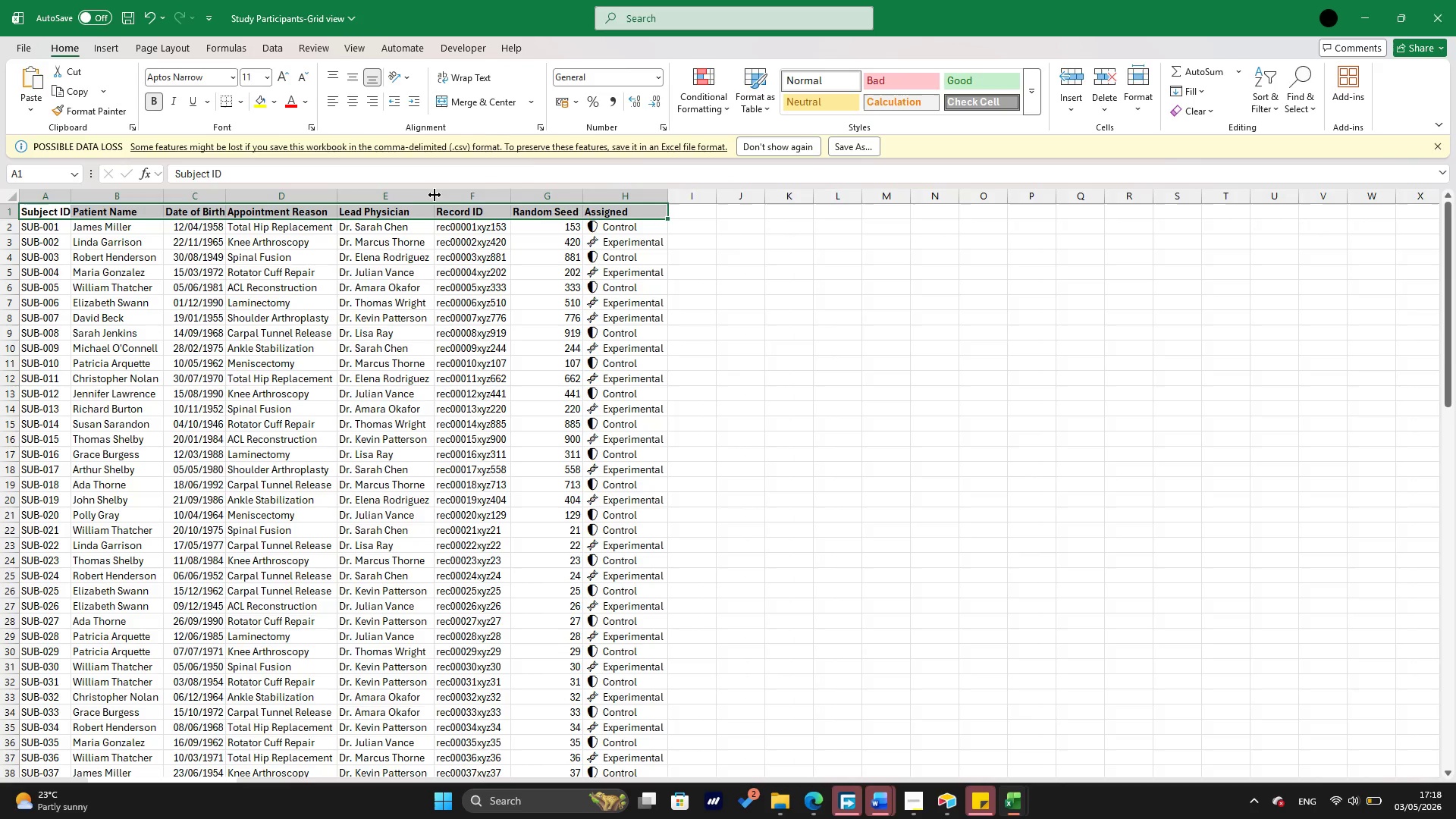 
double_click([435, 195])
 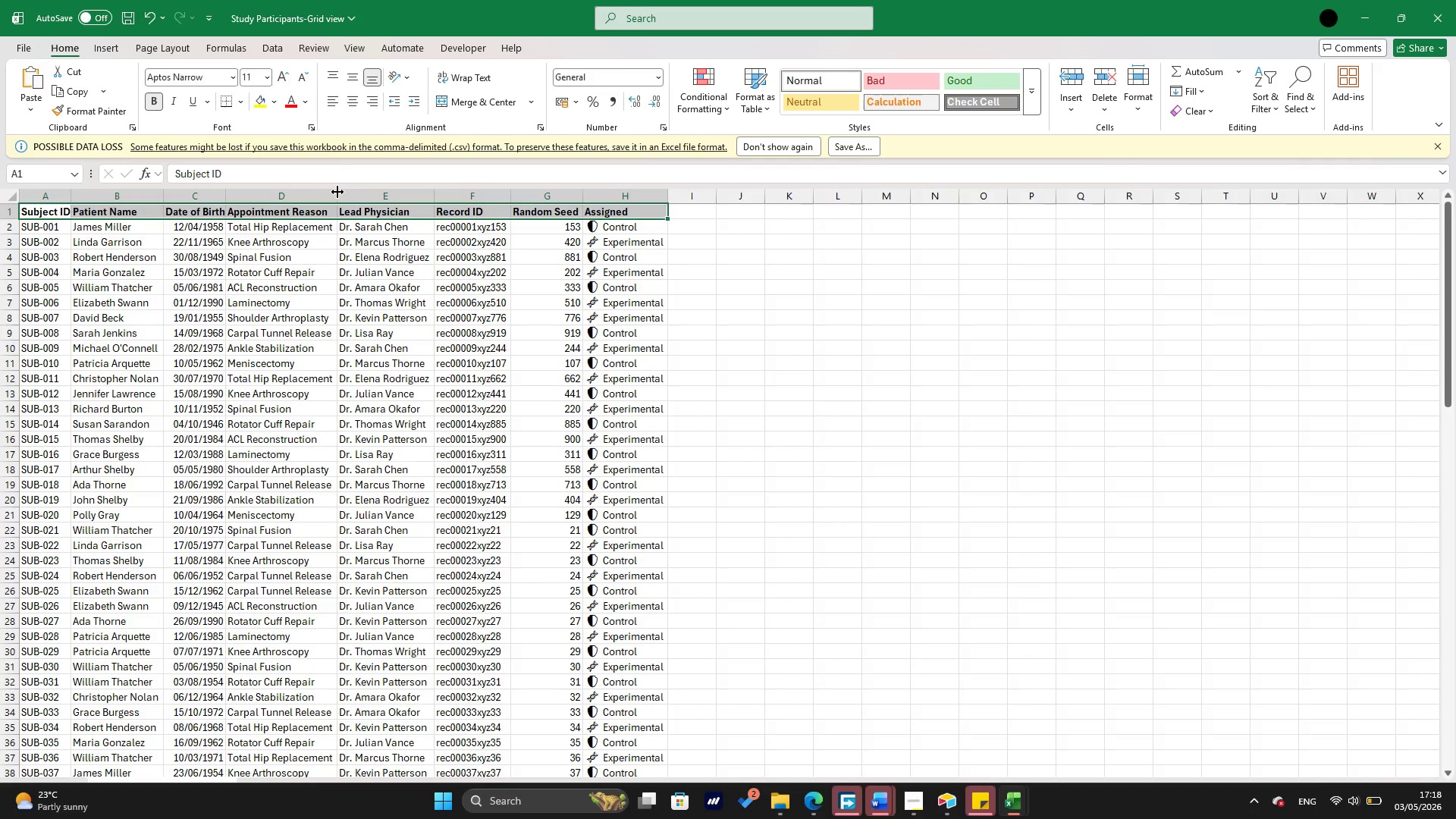 
left_click([338, 192])
 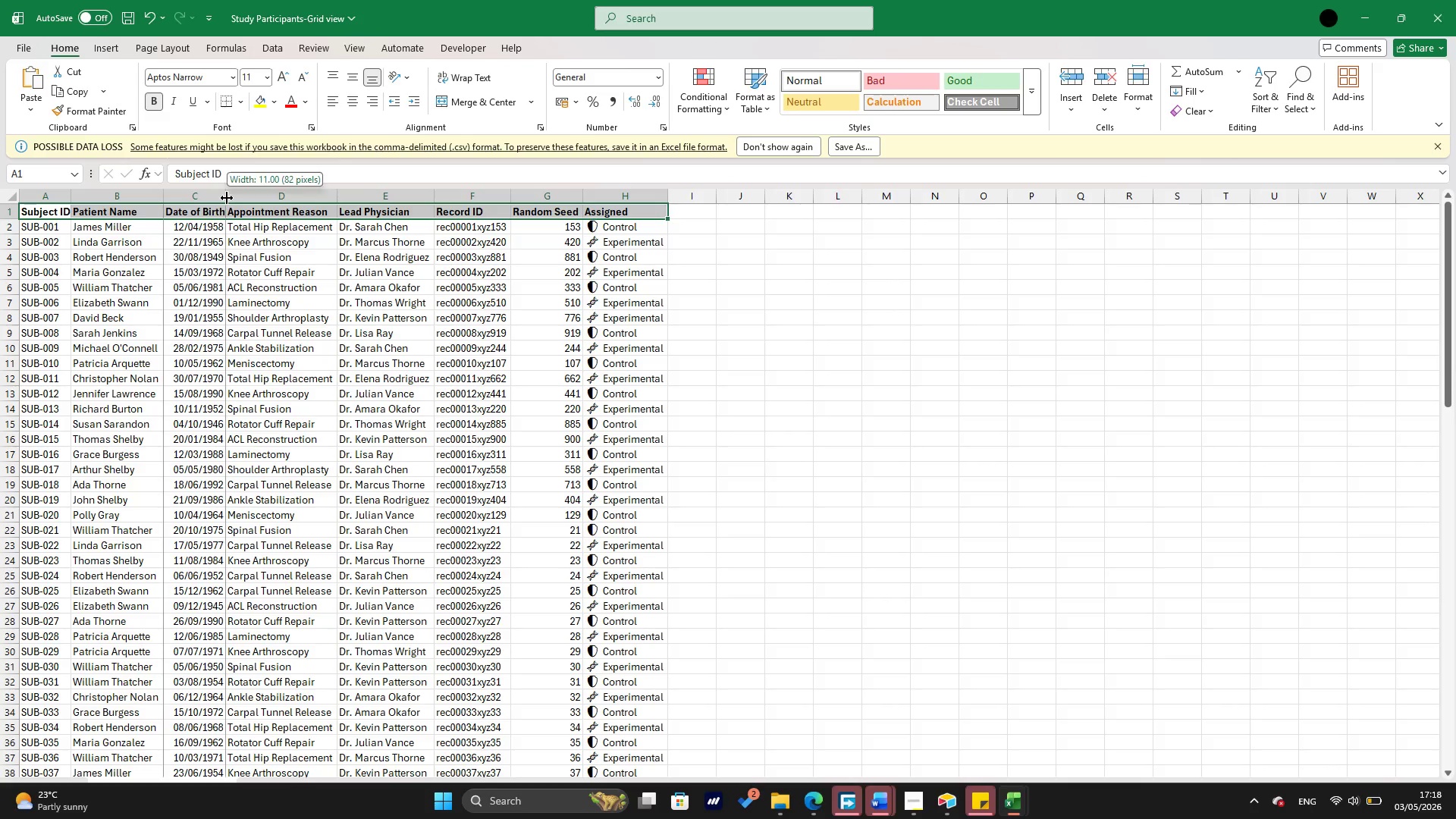 
double_click([227, 198])
 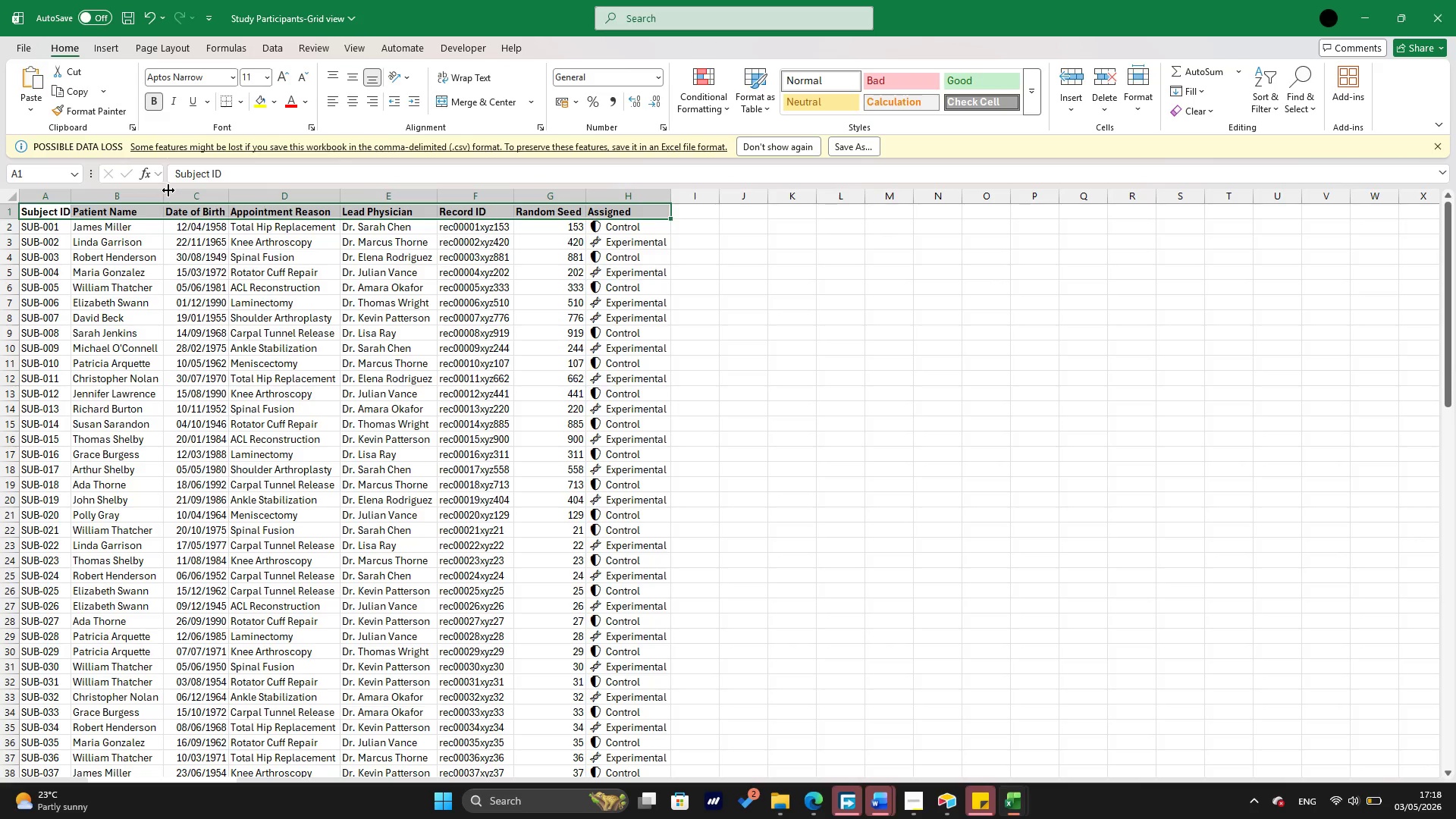 
double_click([168, 190])
 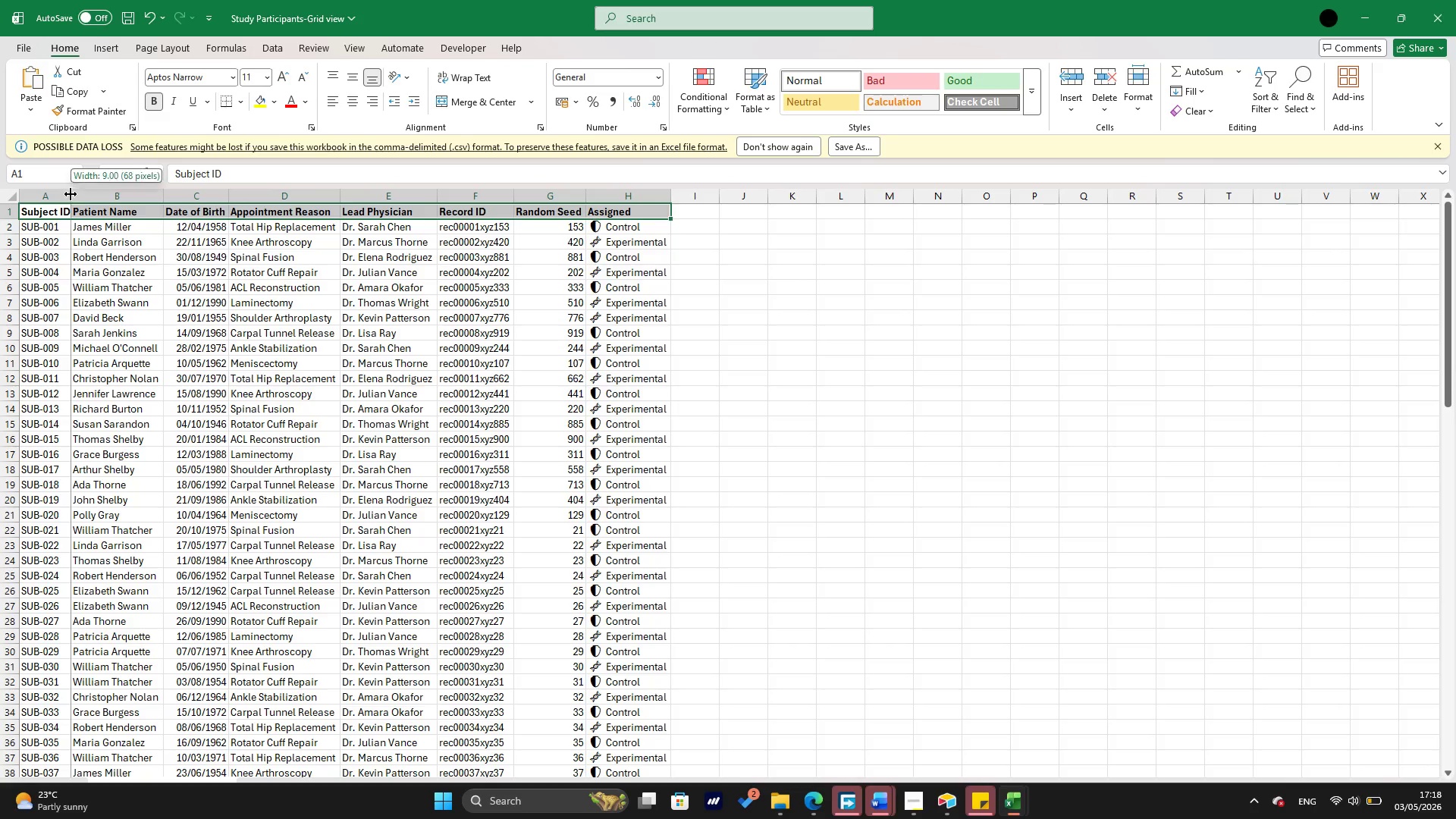 
double_click([71, 194])
 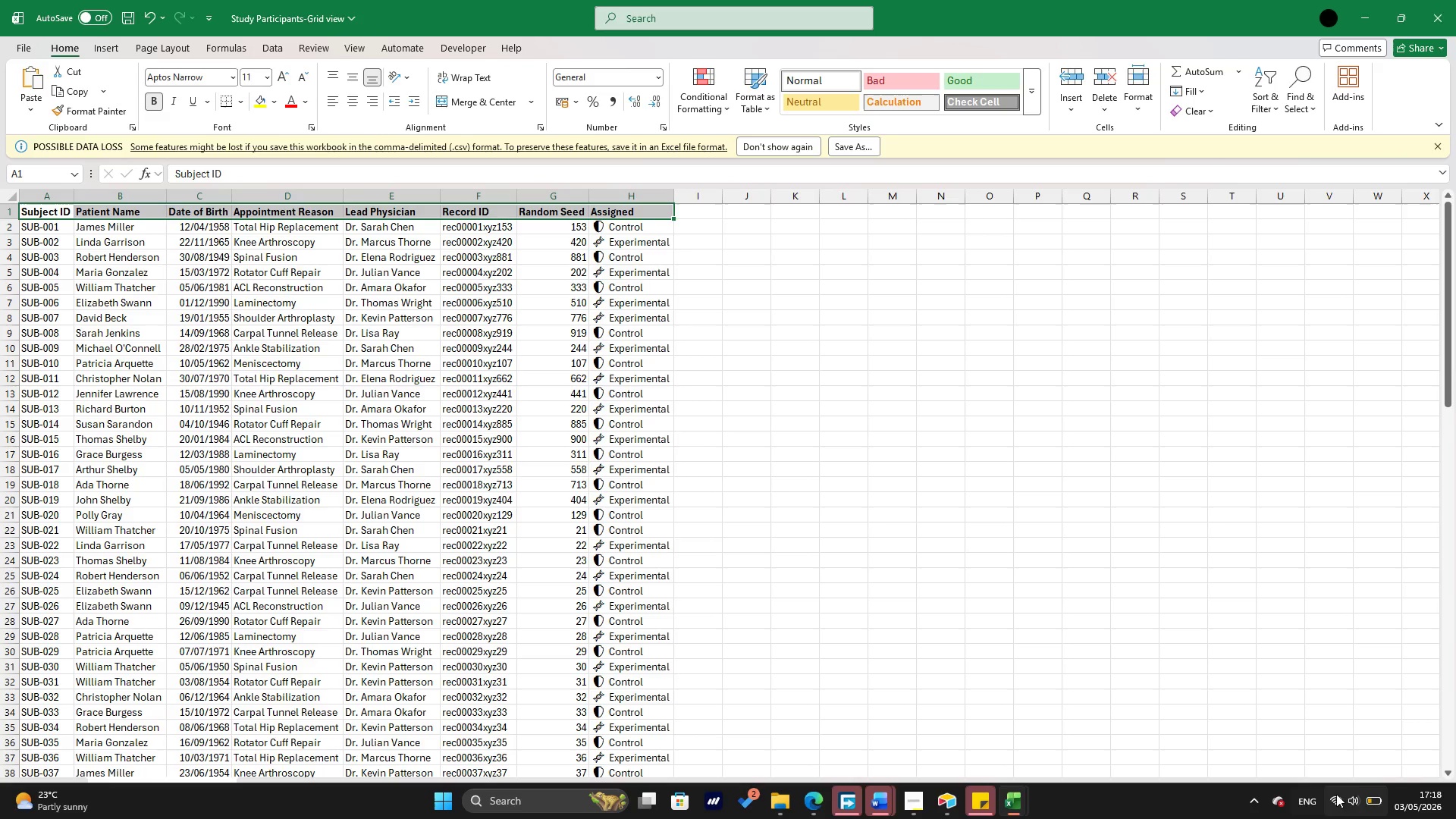 
mouse_move([1354, 778])
 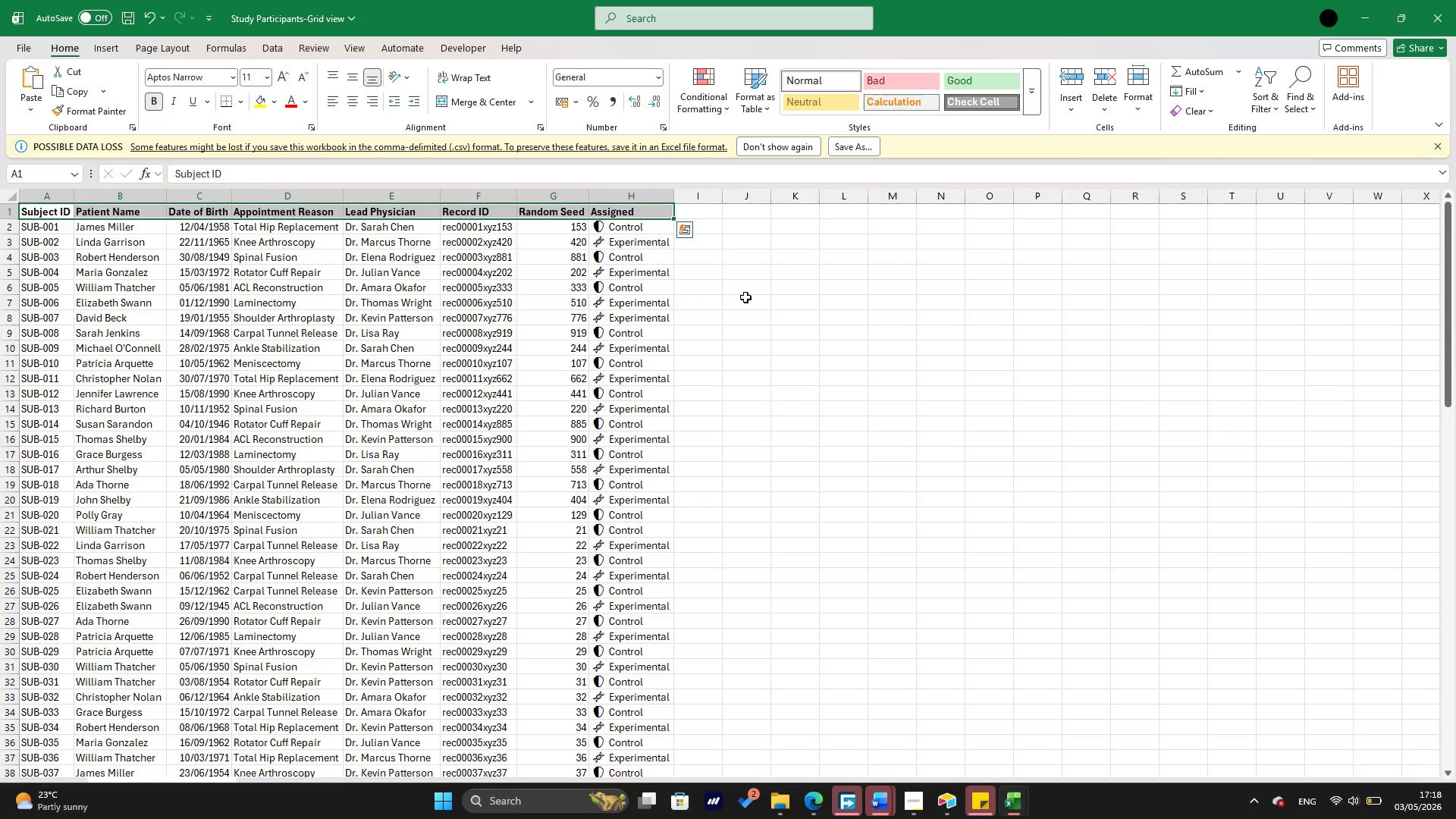 
wait(6.45)
 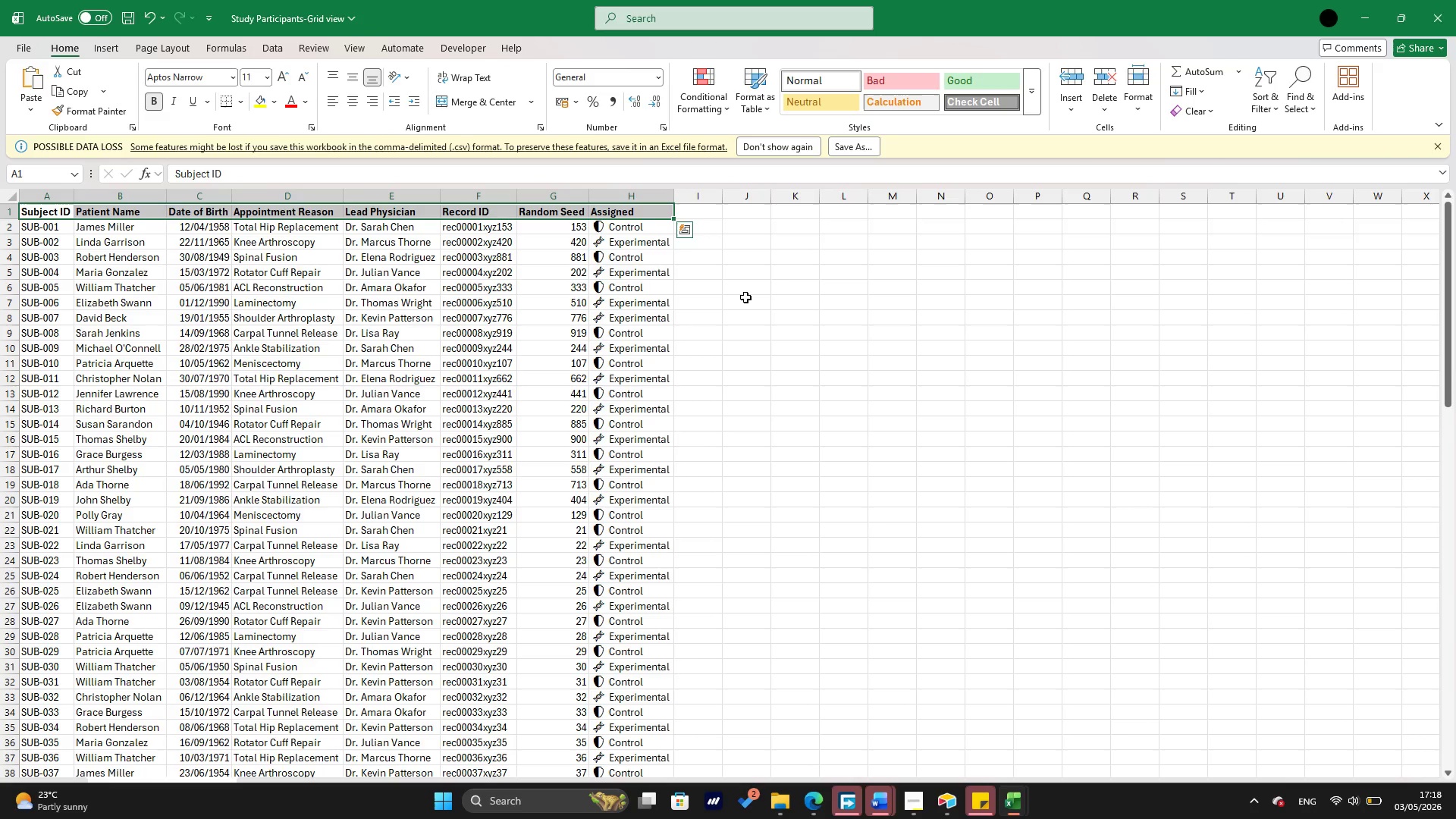 
left_click([14, 46])
 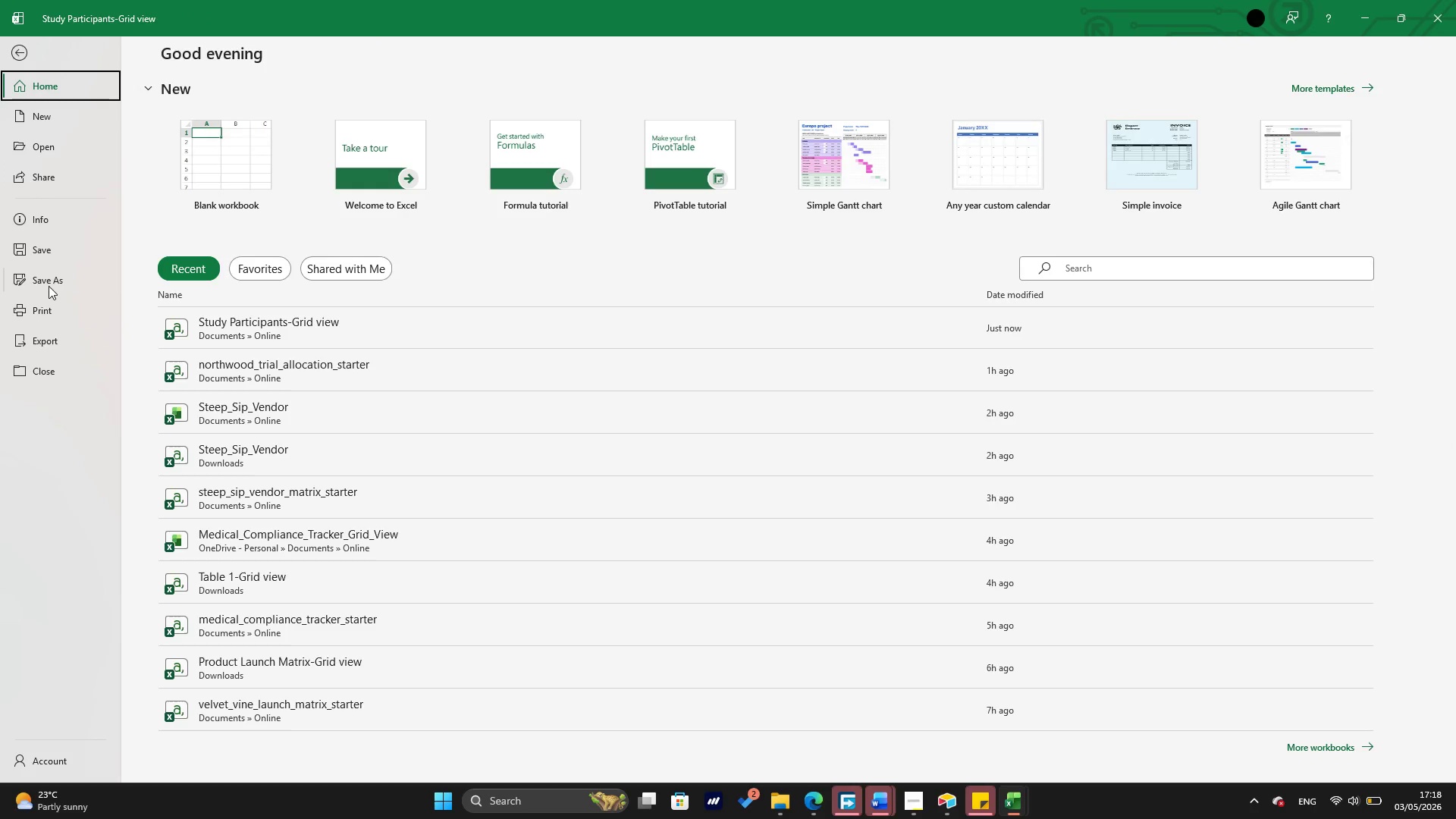 
left_click([52, 284])
 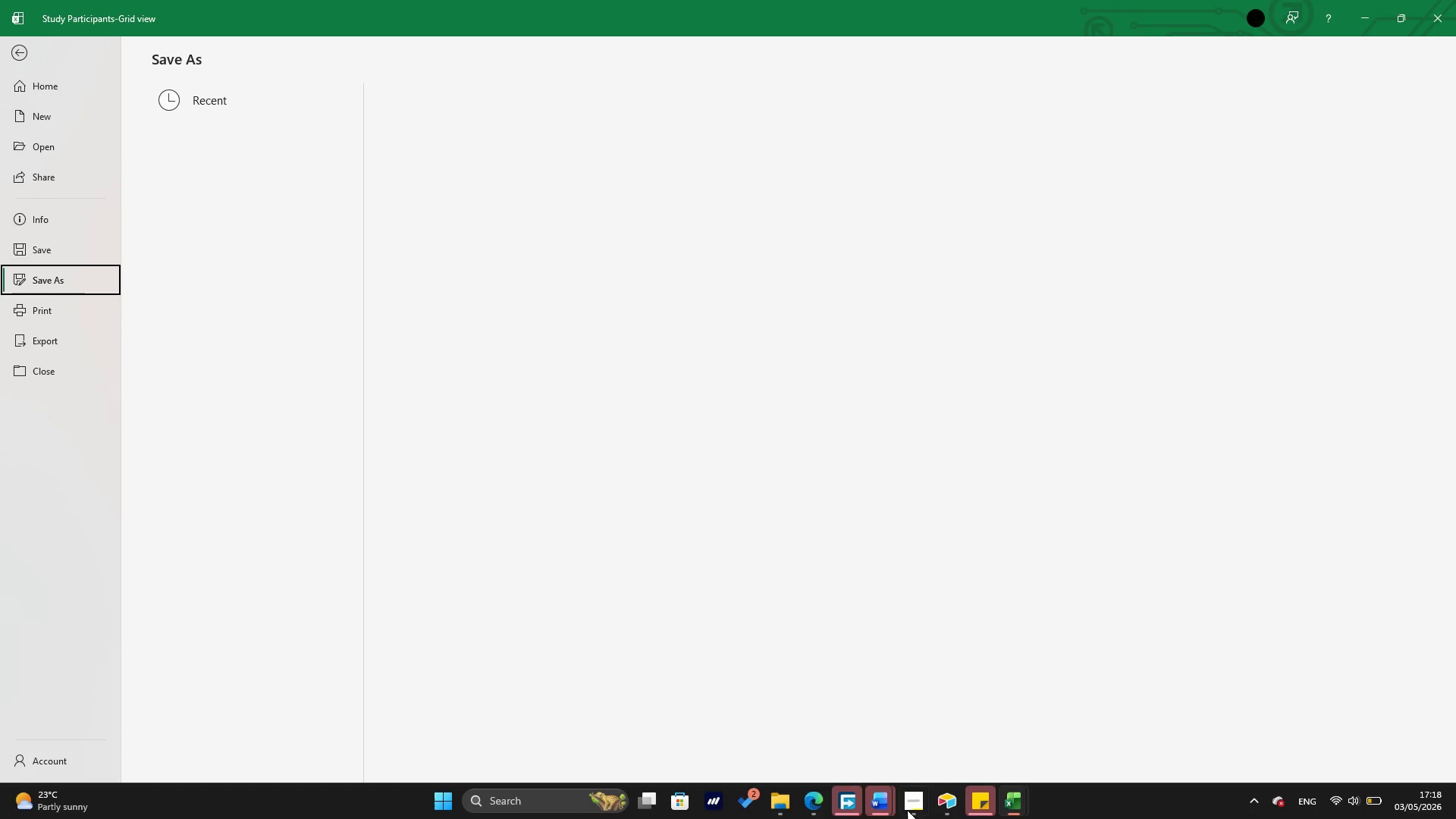 
left_click([911, 818])